 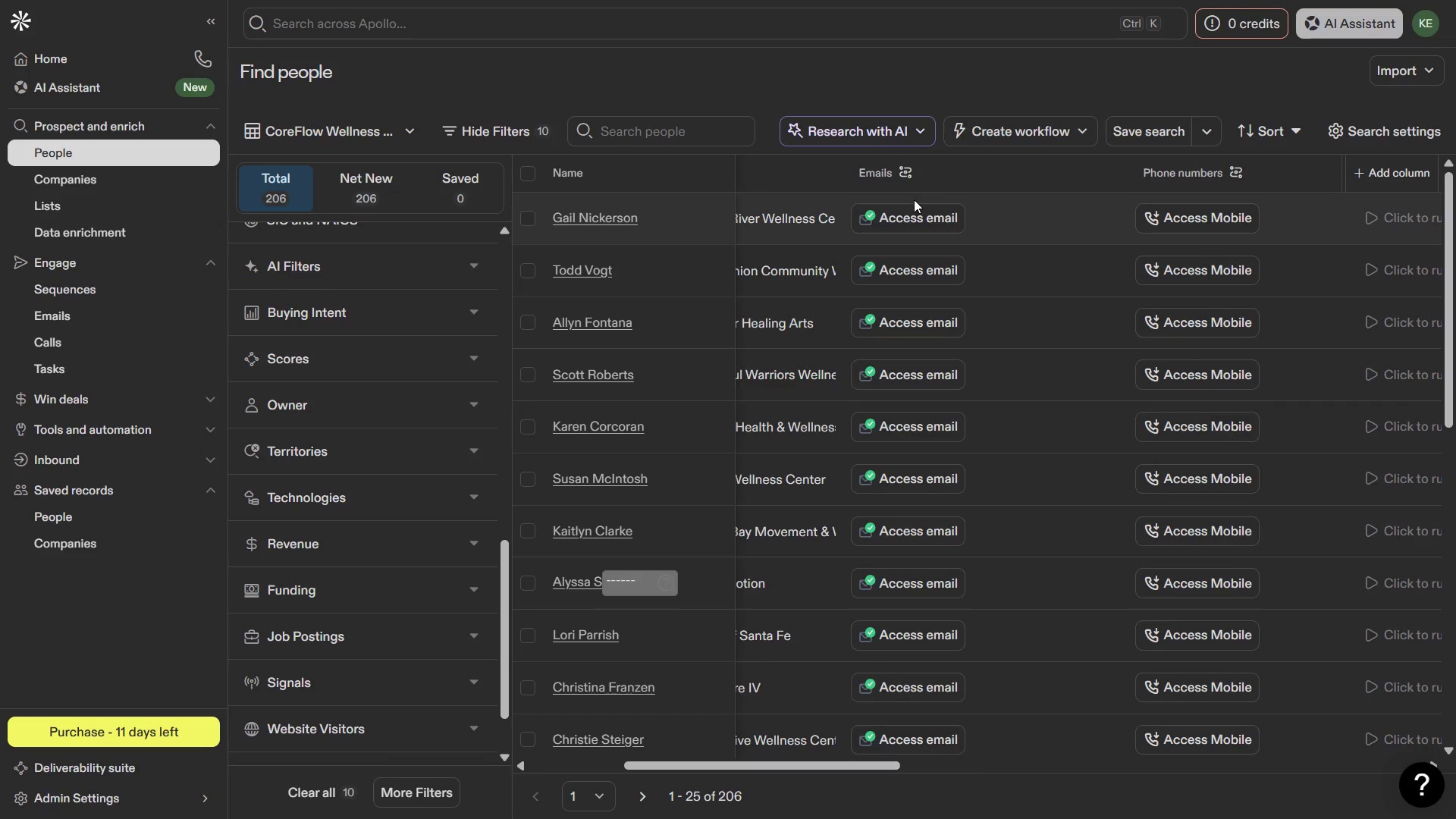 
mouse_move([945, 209])
 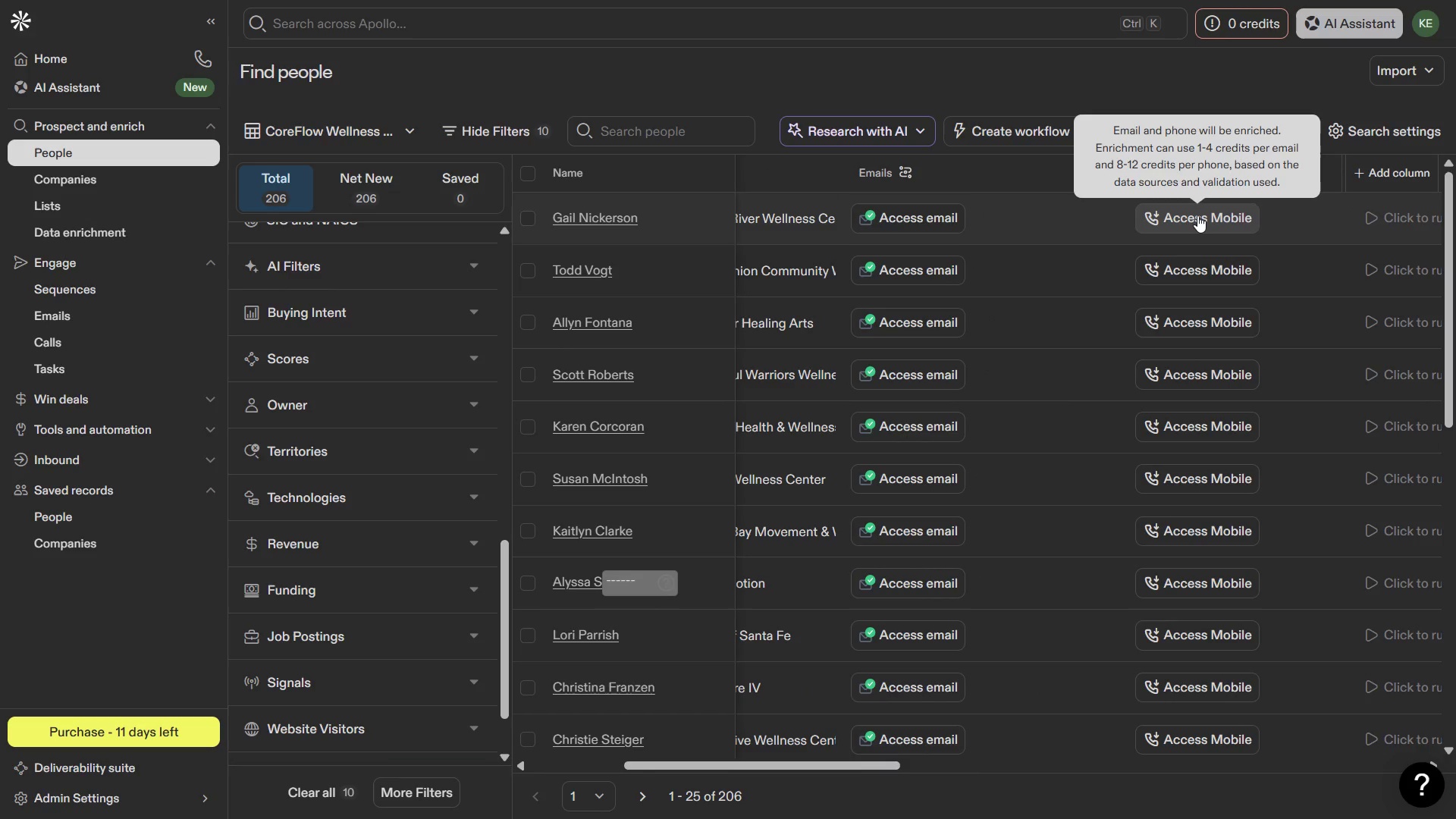 
left_click([1197, 215])
 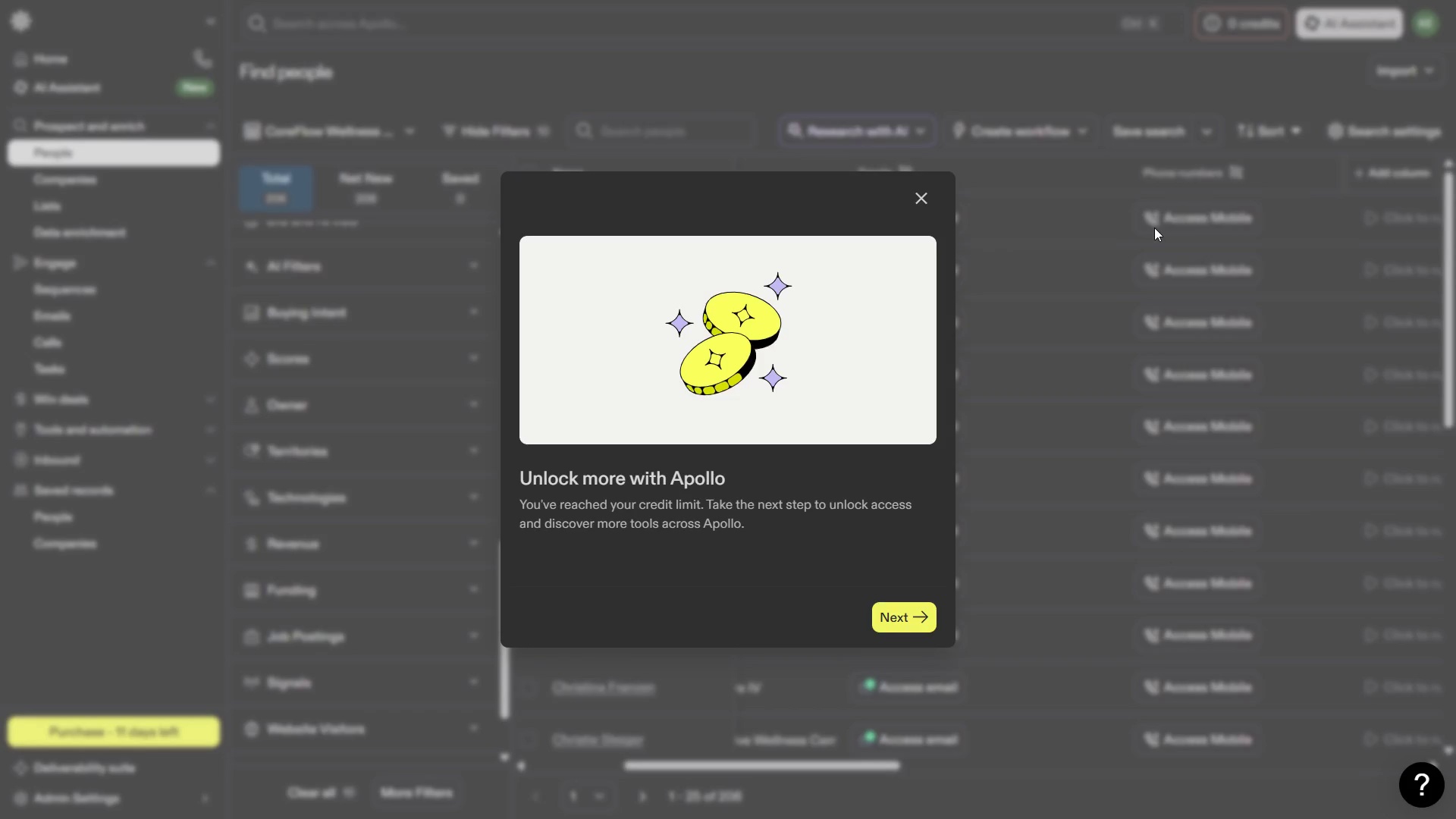 
left_click([930, 194])
 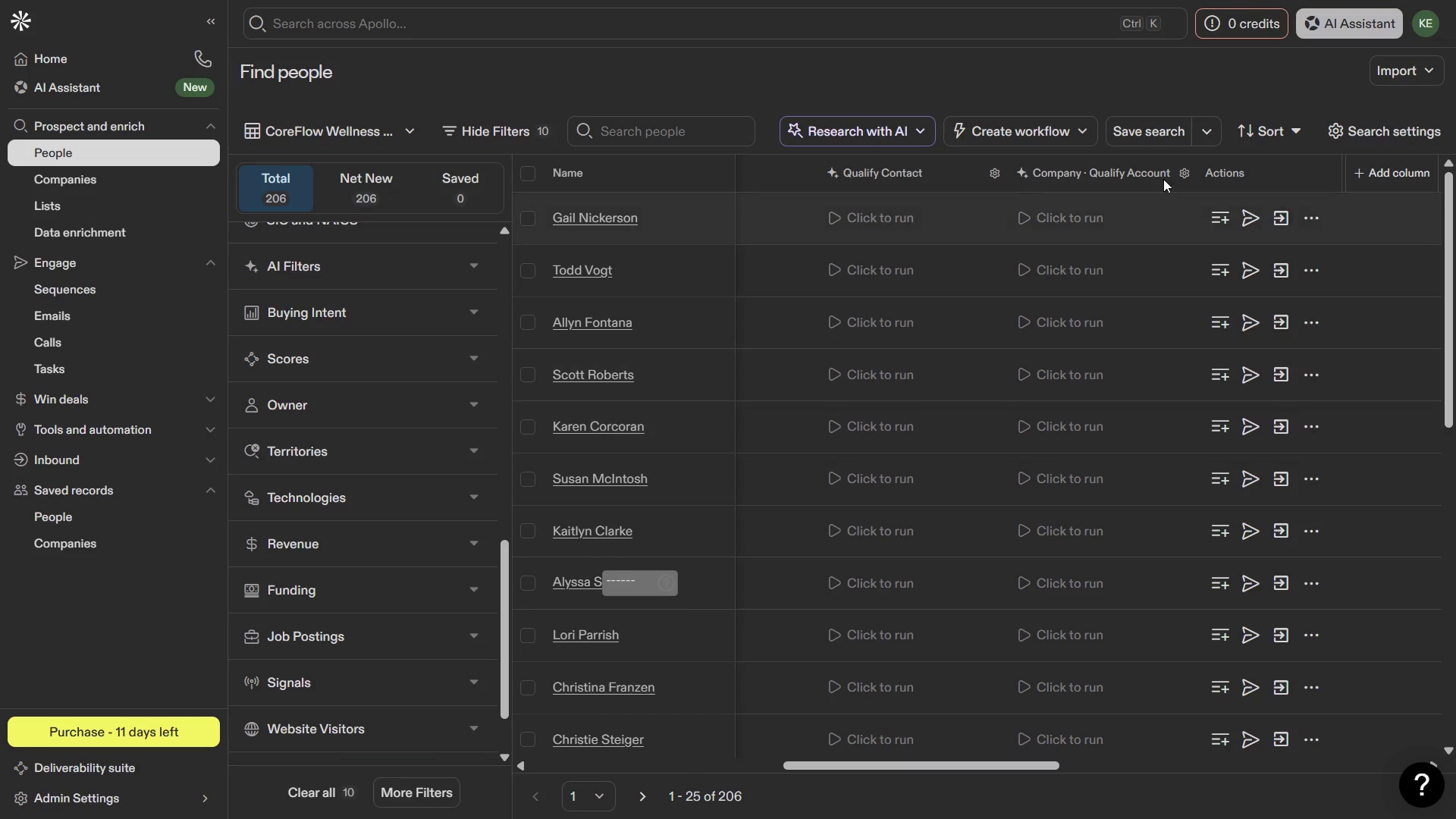 
left_click([1285, 124])
 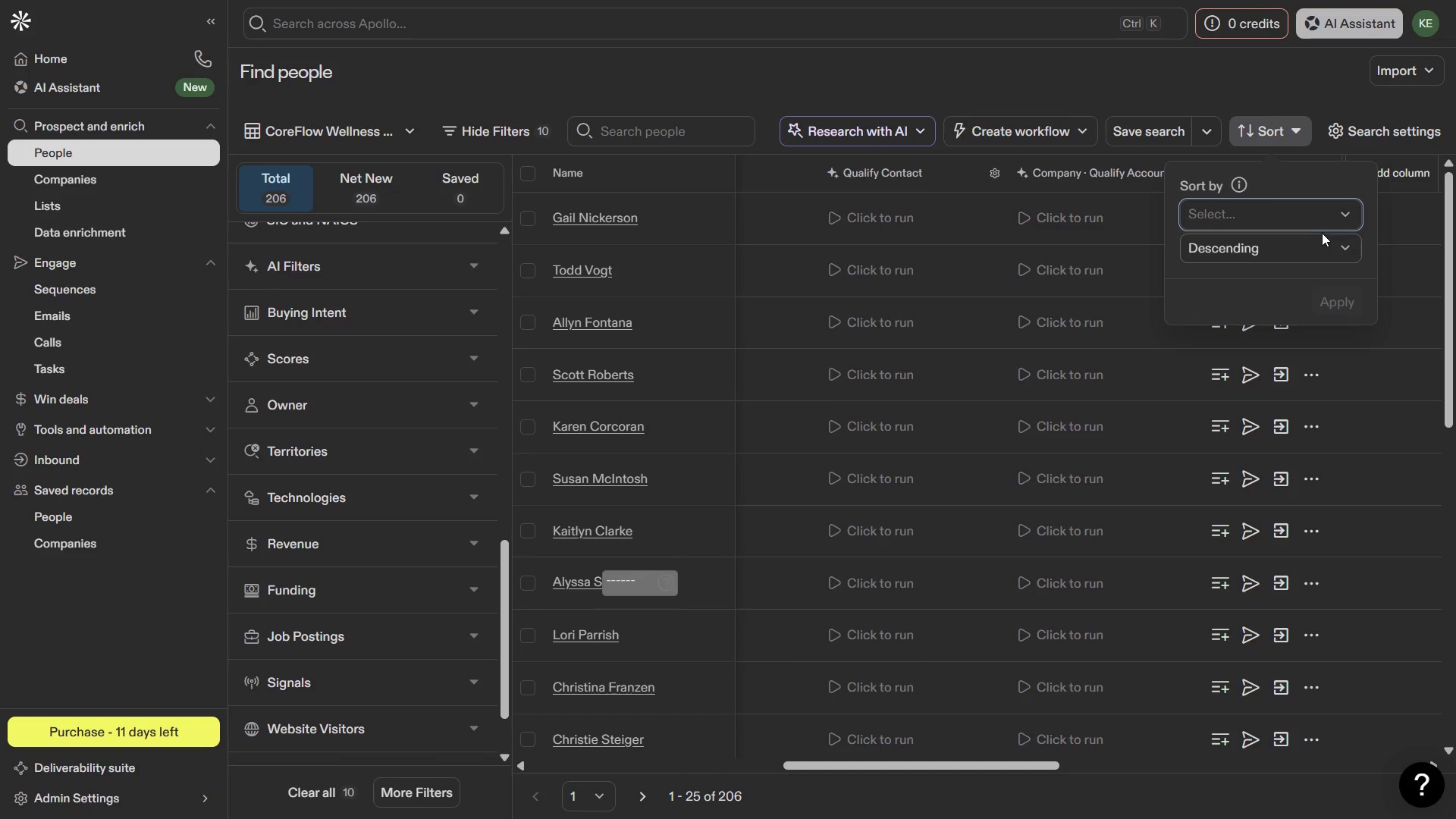 
left_click([1323, 242])
 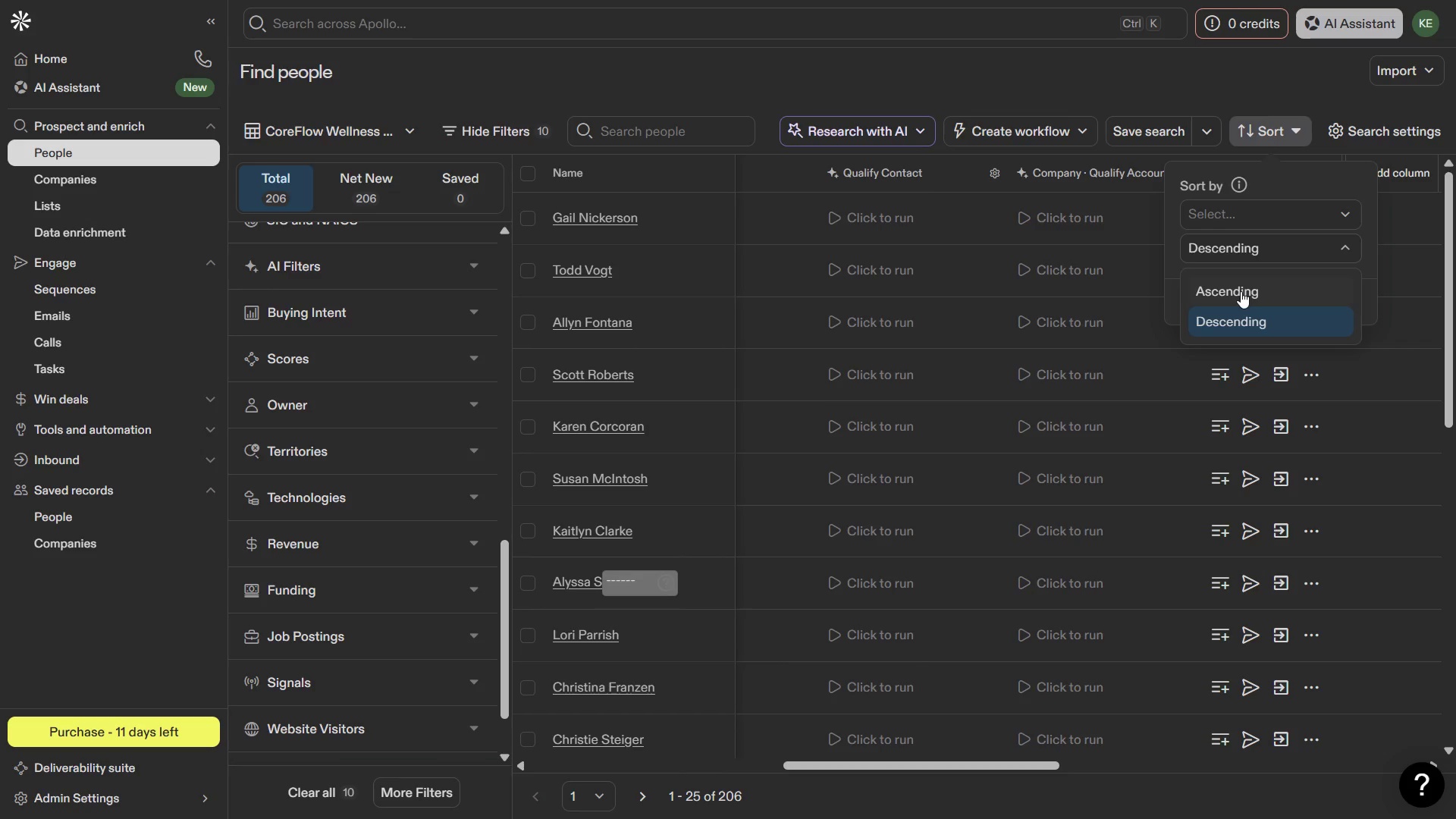 
left_click([1241, 291])
 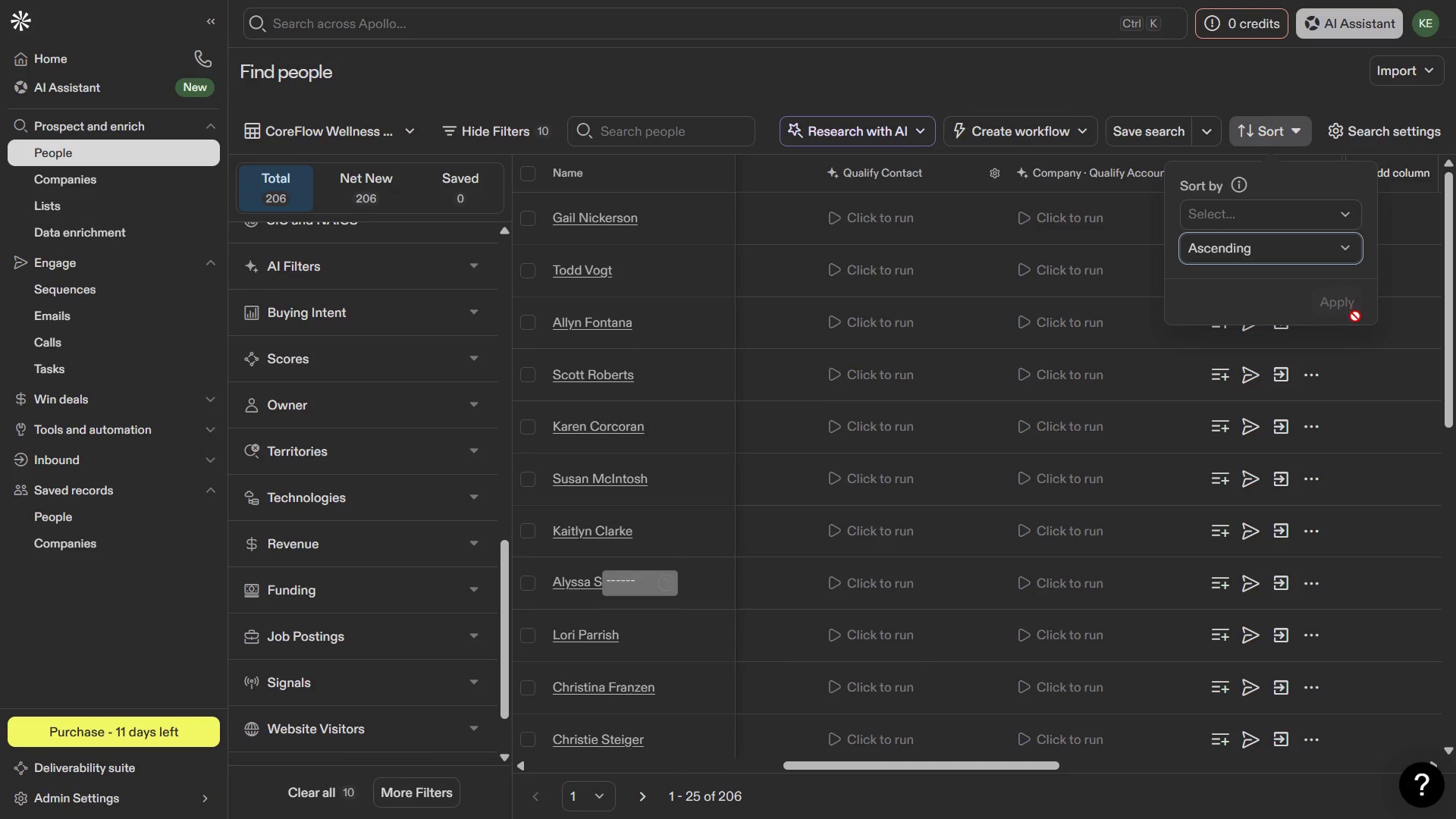 
left_click([1325, 215])
 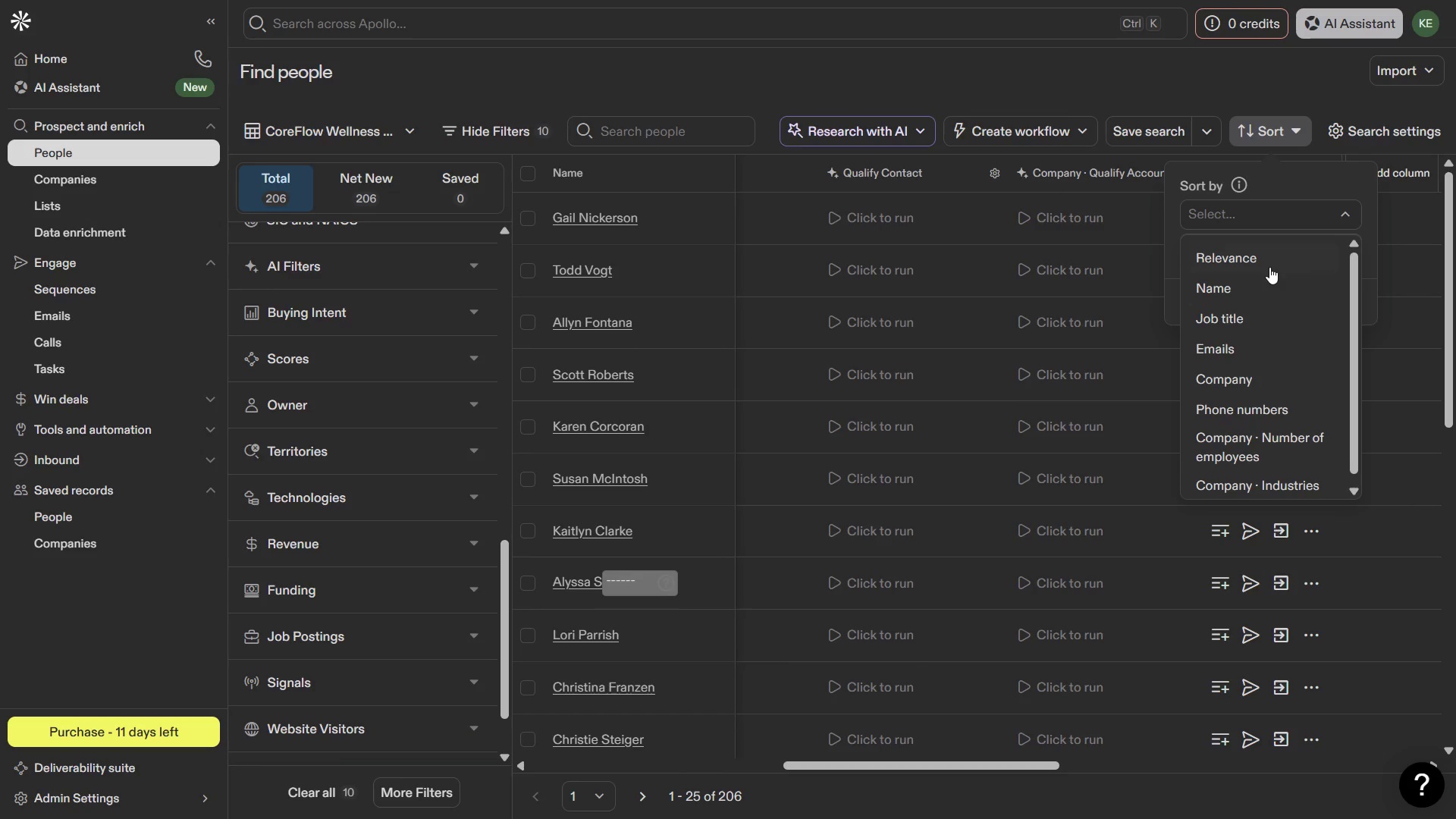 
wait(9.86)
 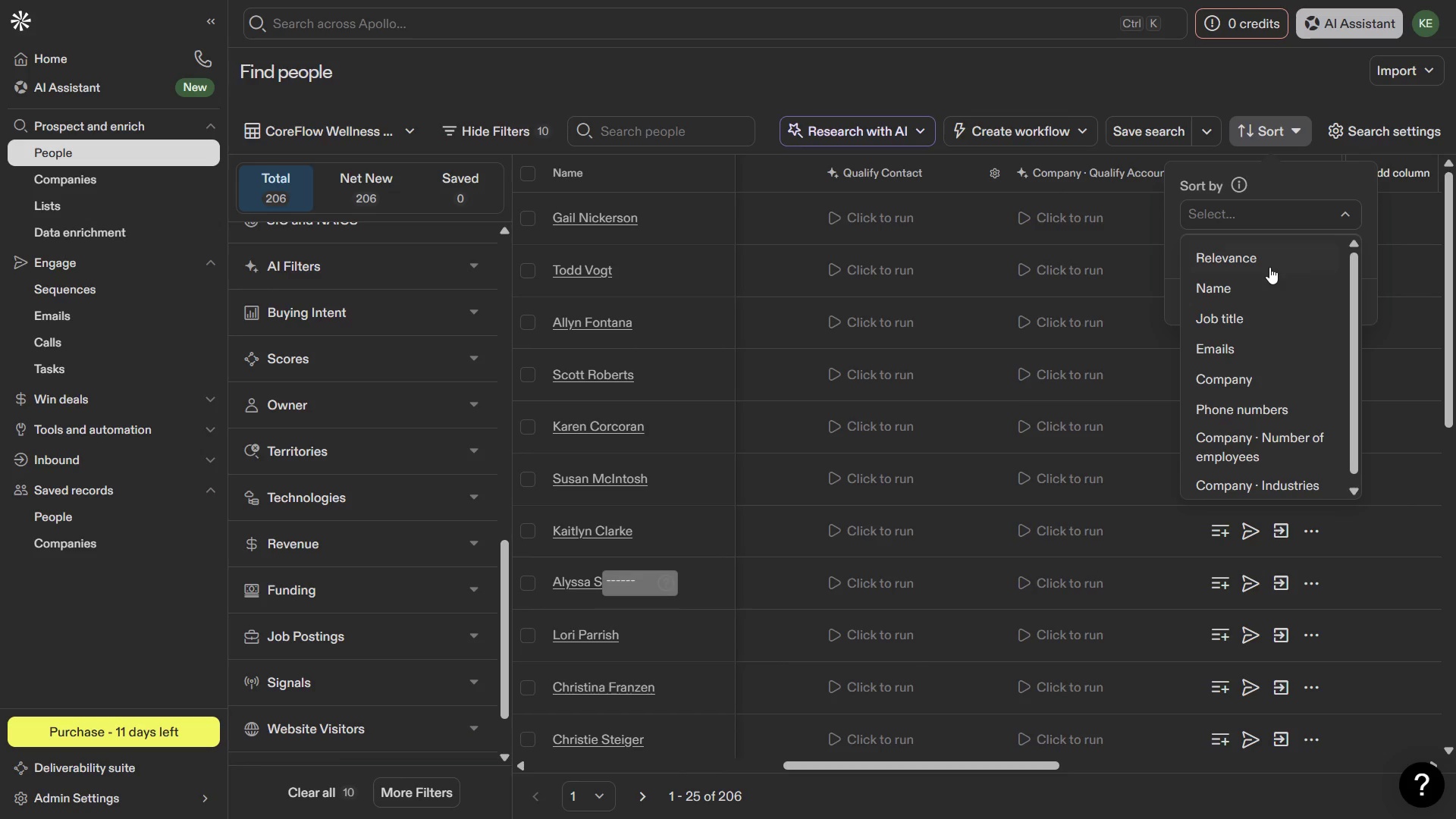 
left_click([1025, 89])
 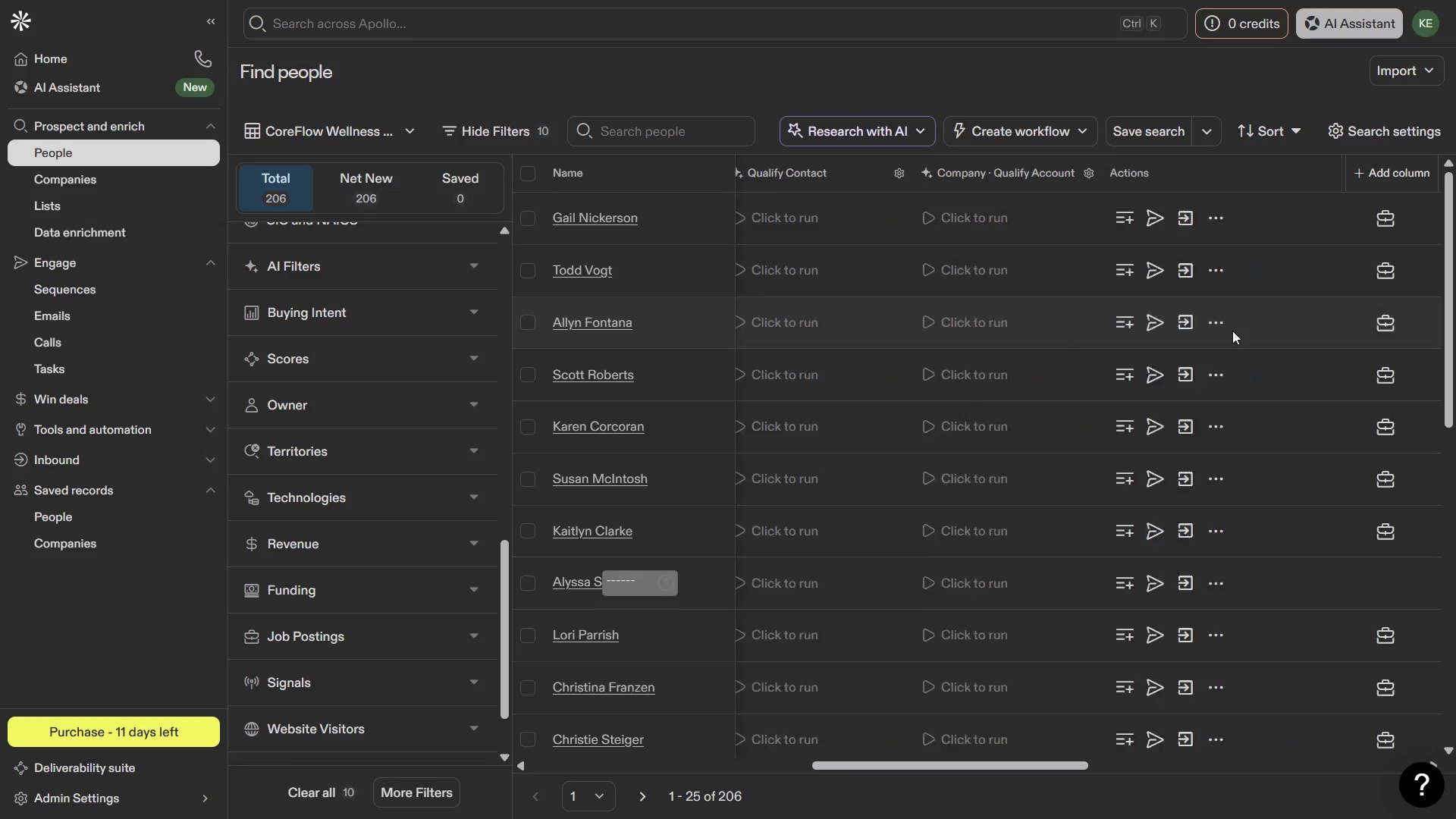 
wait(36.98)
 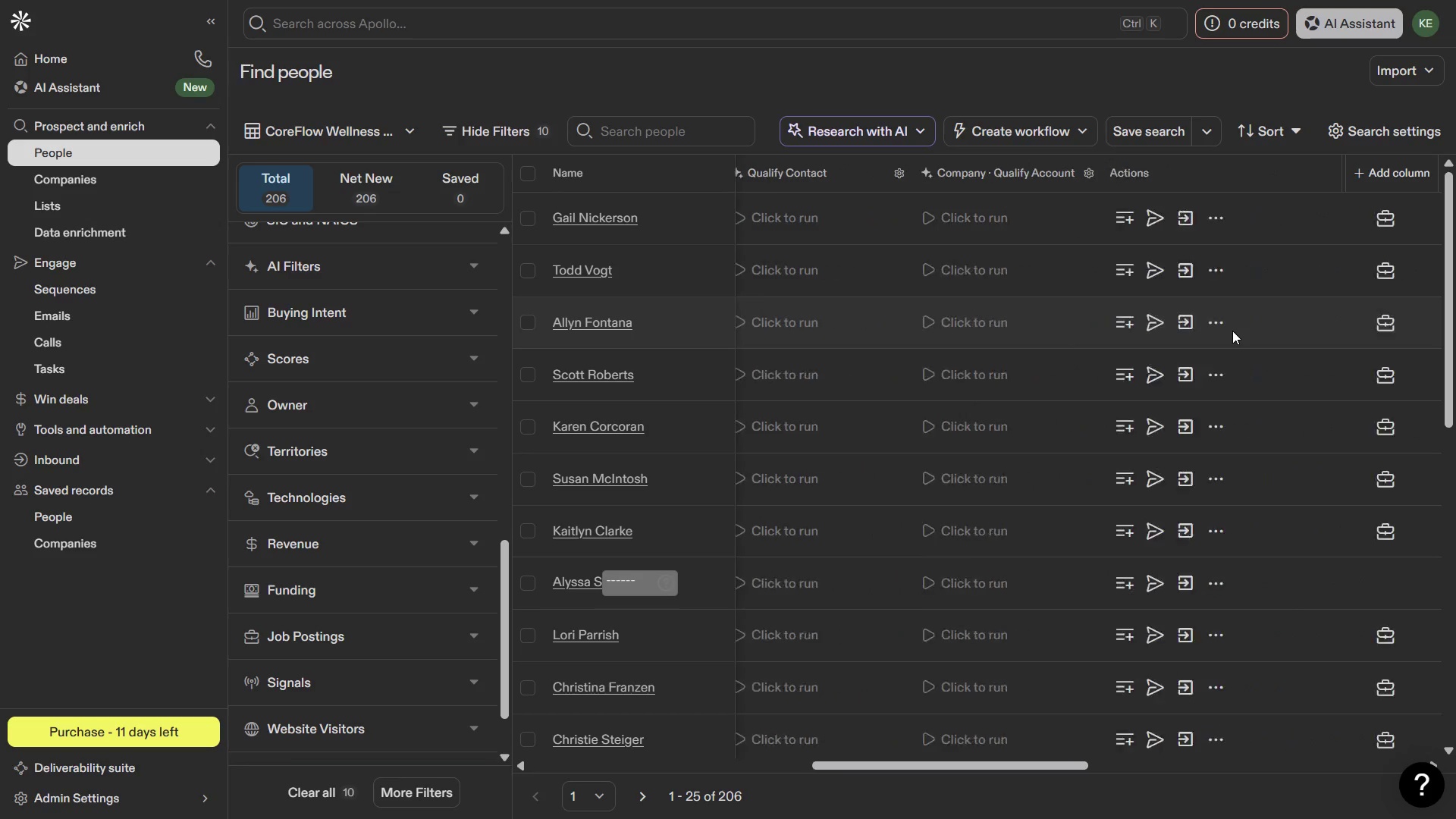 
mouse_move([1134, 582])
 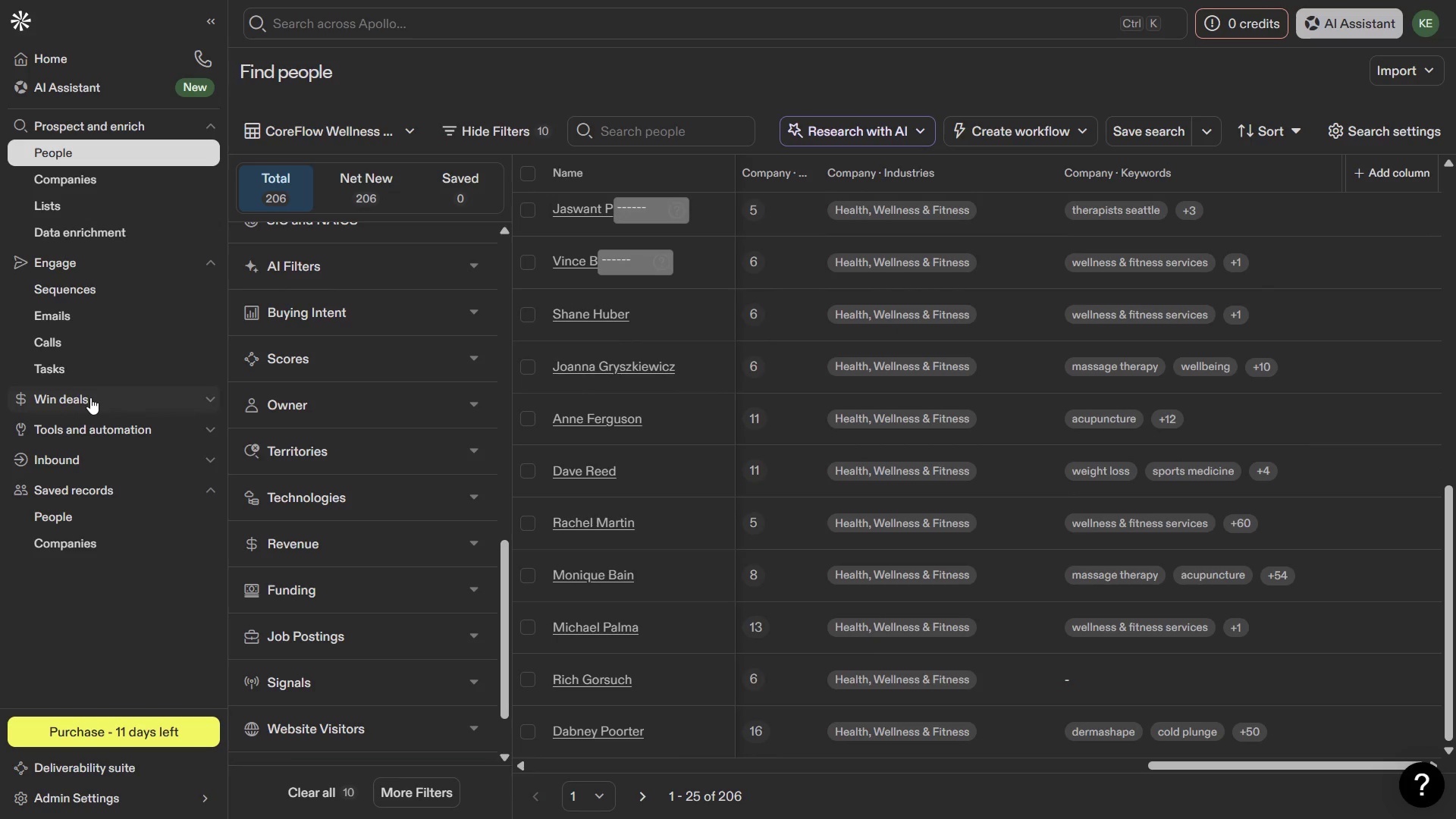 
left_click([61, 289])
 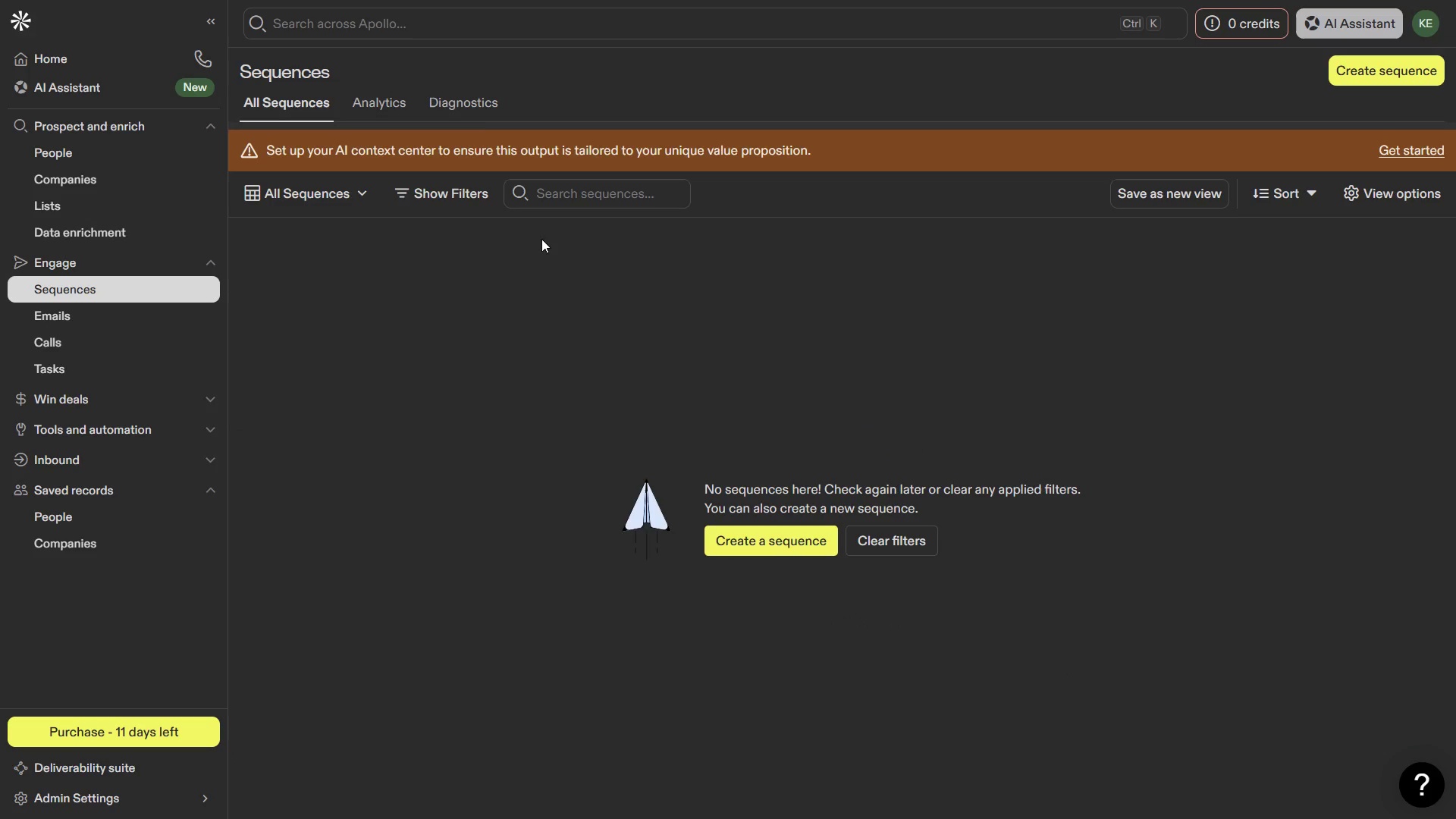 
left_click([470, 103])
 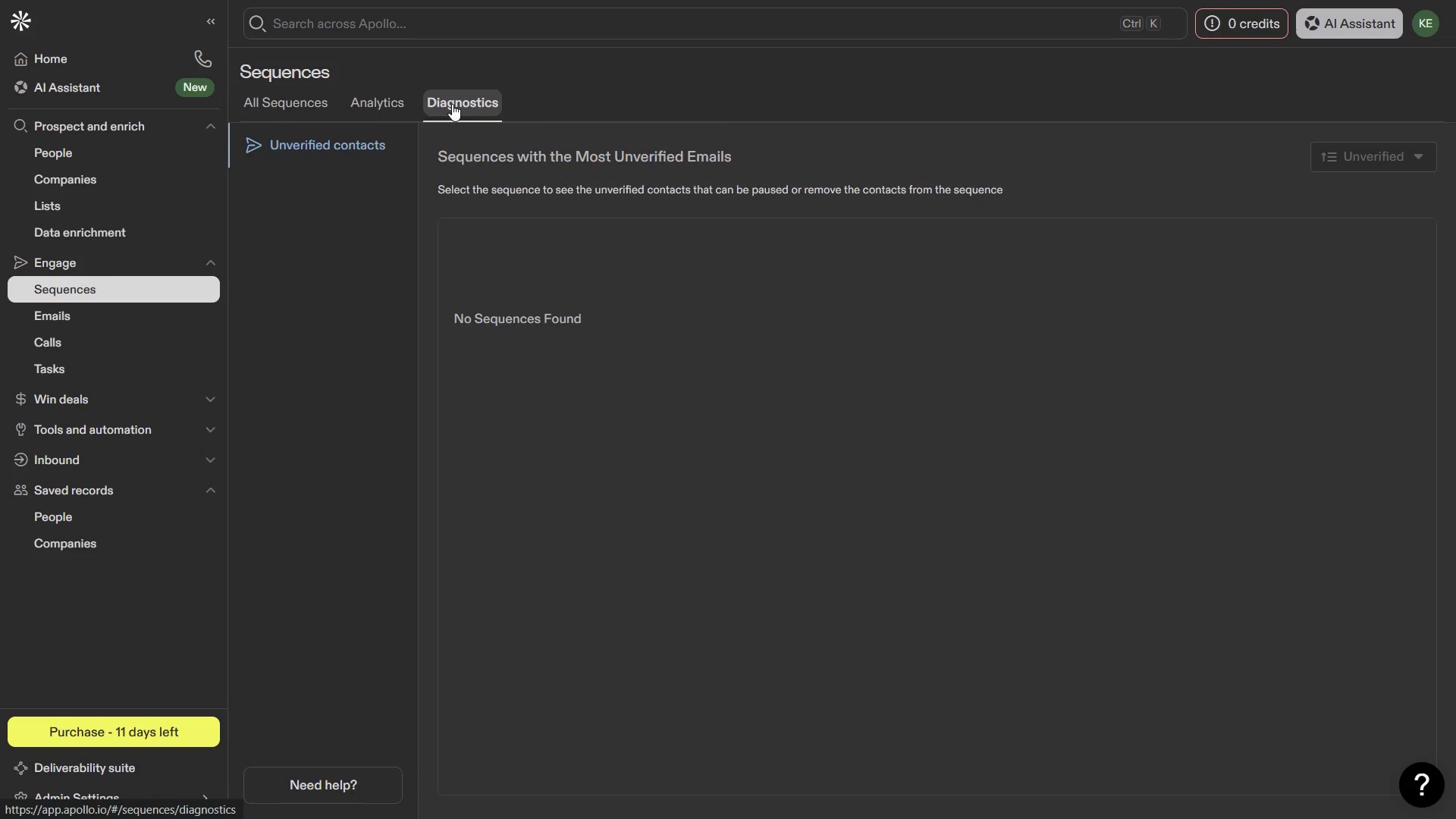 
left_click([374, 106])
 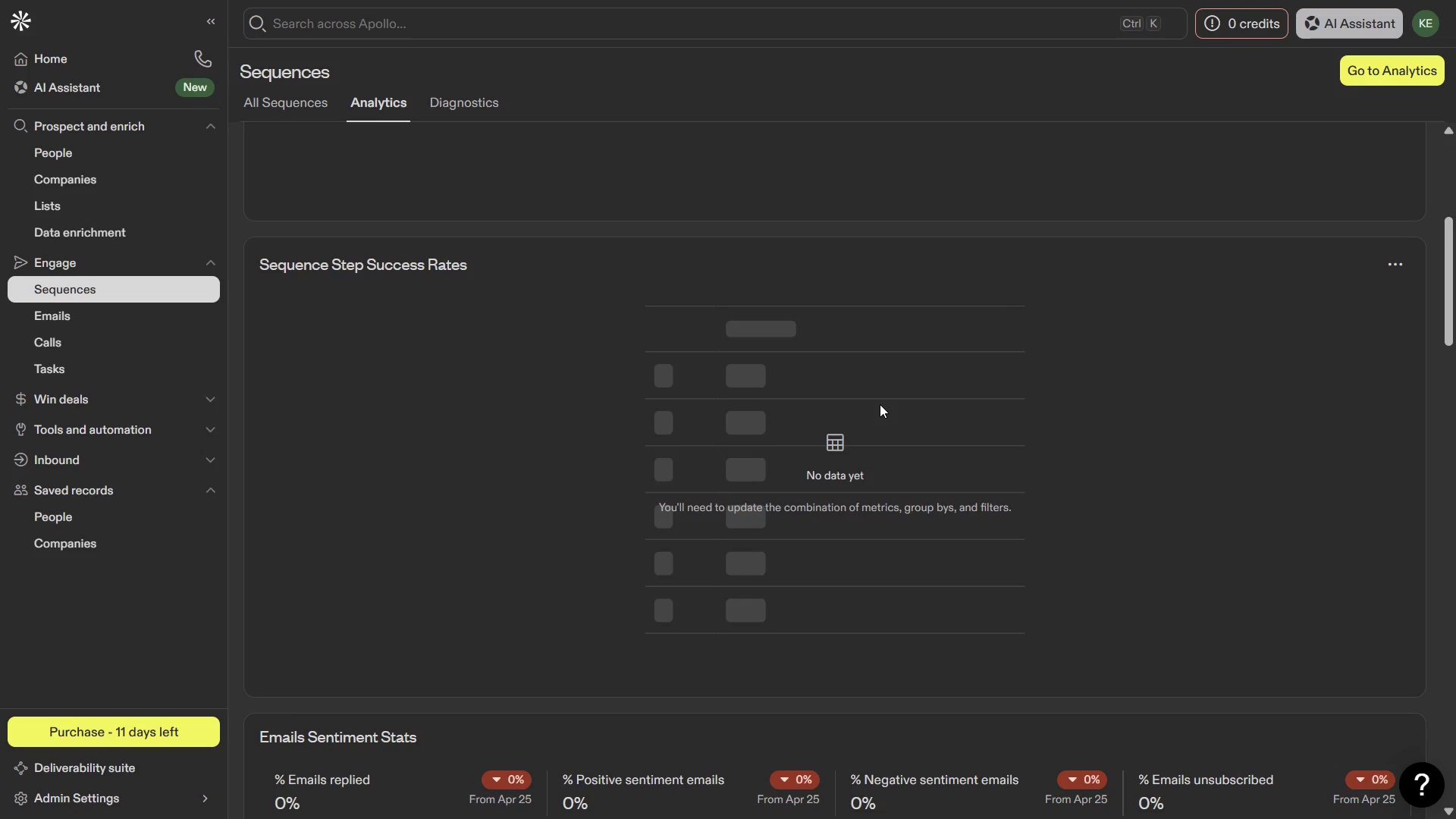 
wait(47.09)
 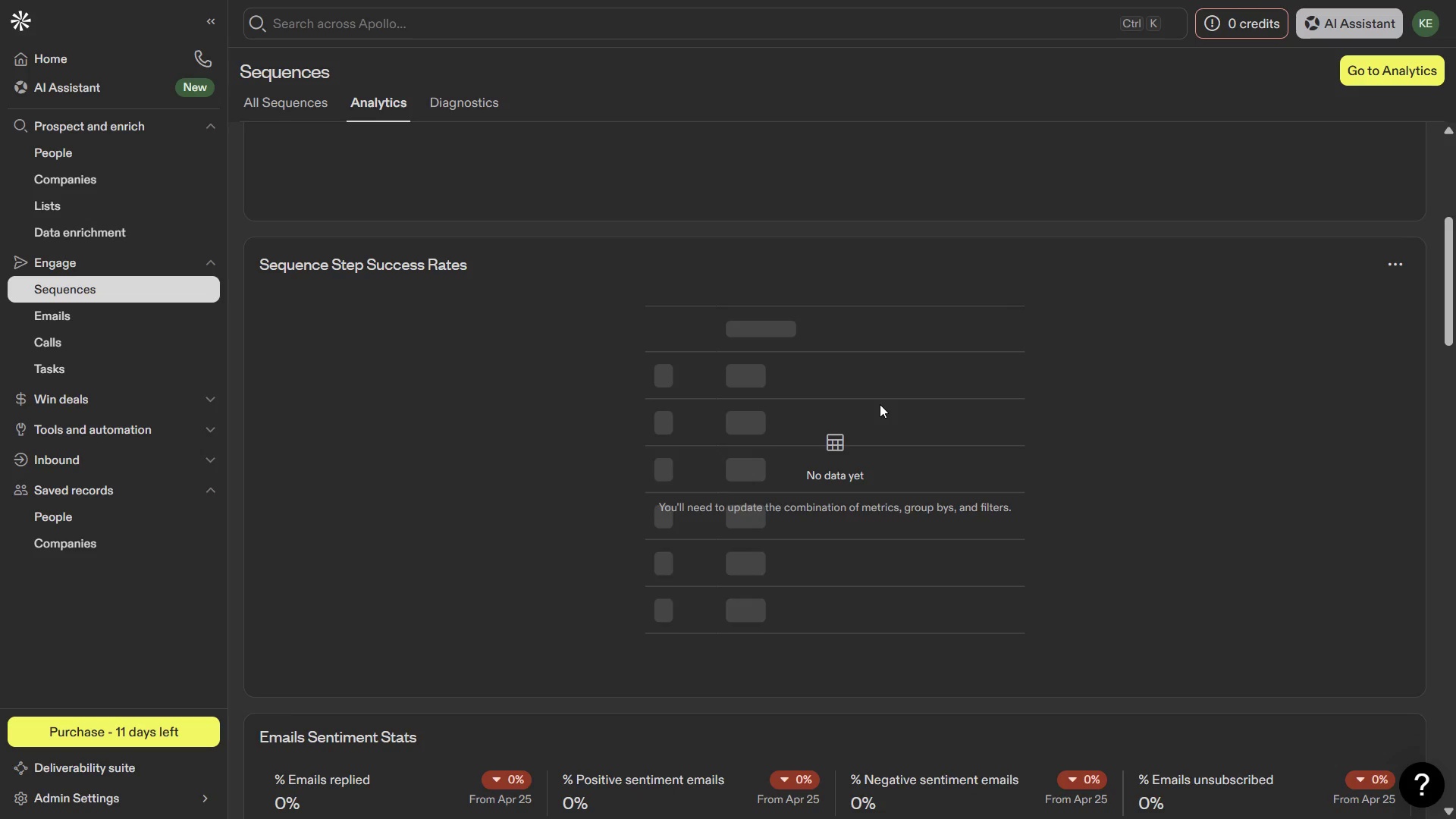 
left_click([165, 318])
 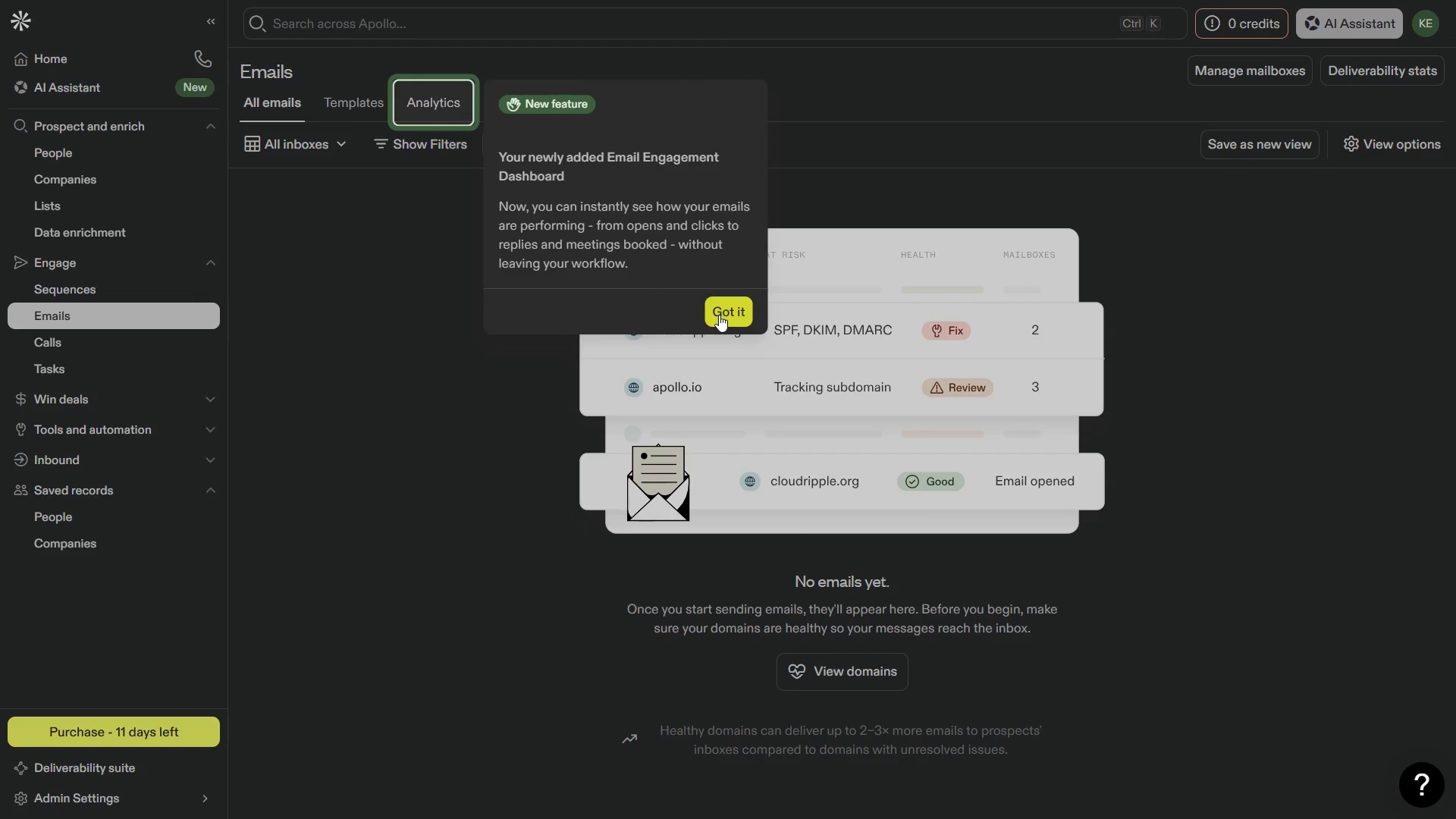 
wait(15.83)
 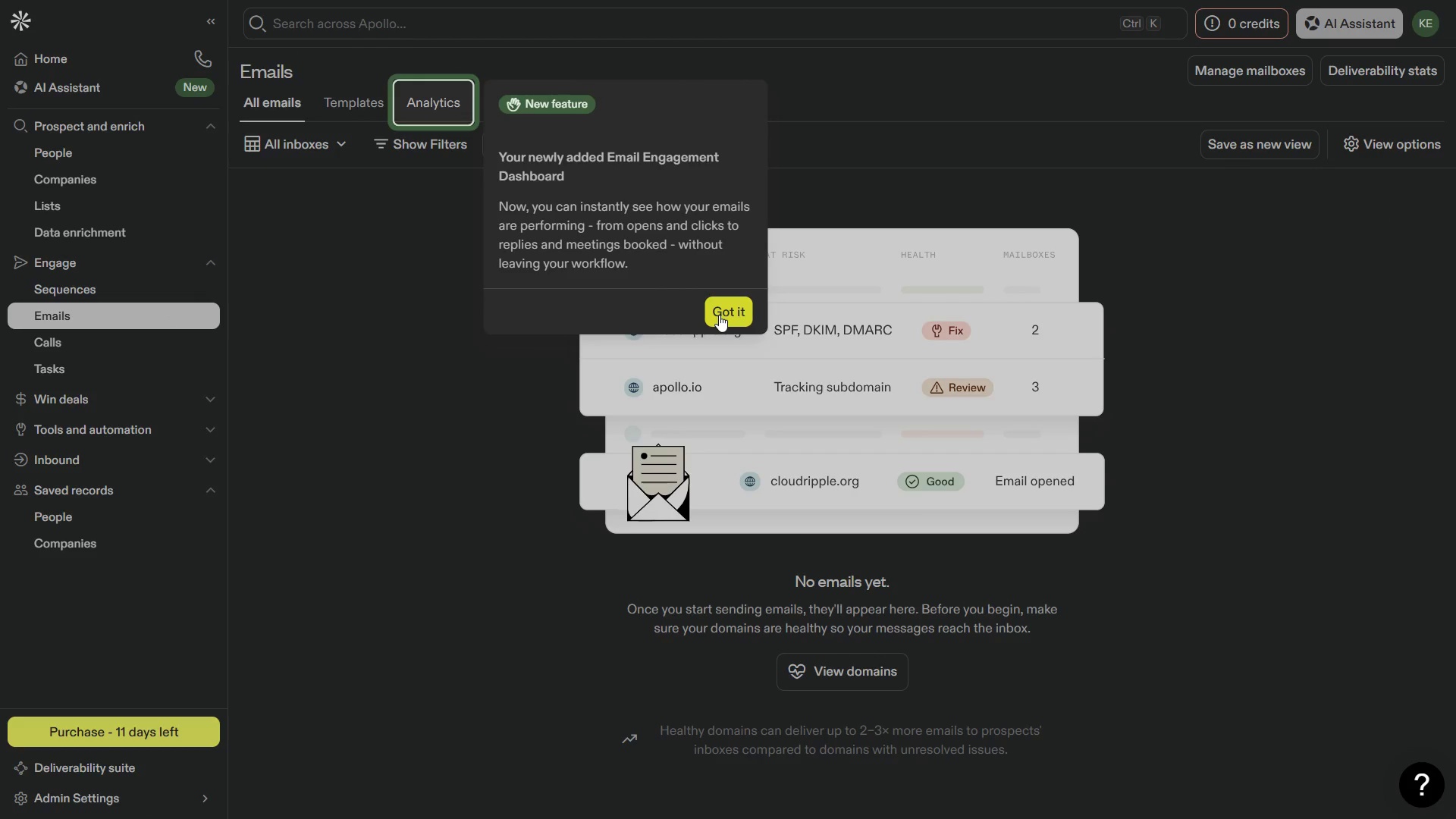 
left_click([719, 315])
 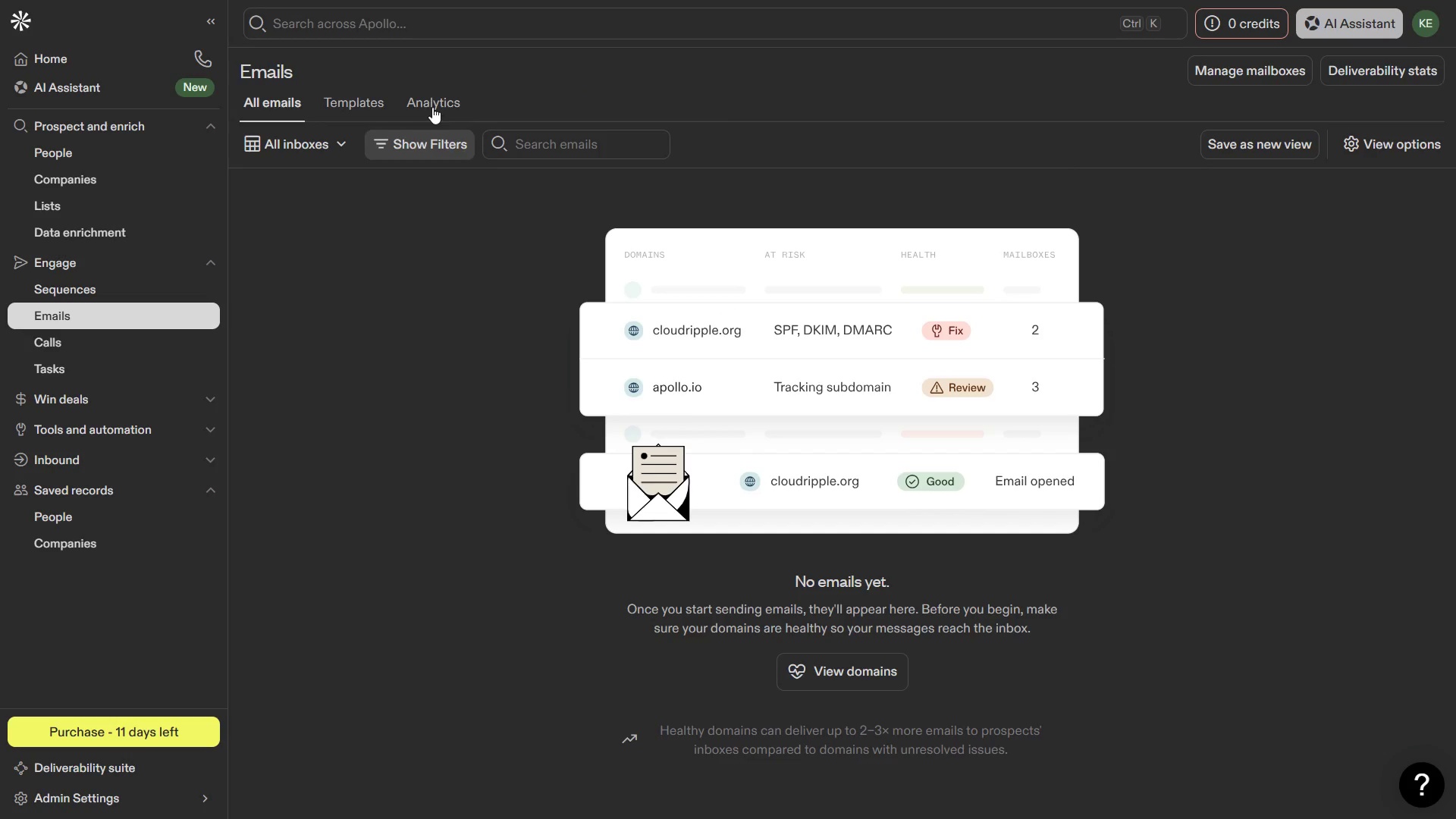 
left_click([425, 99])
 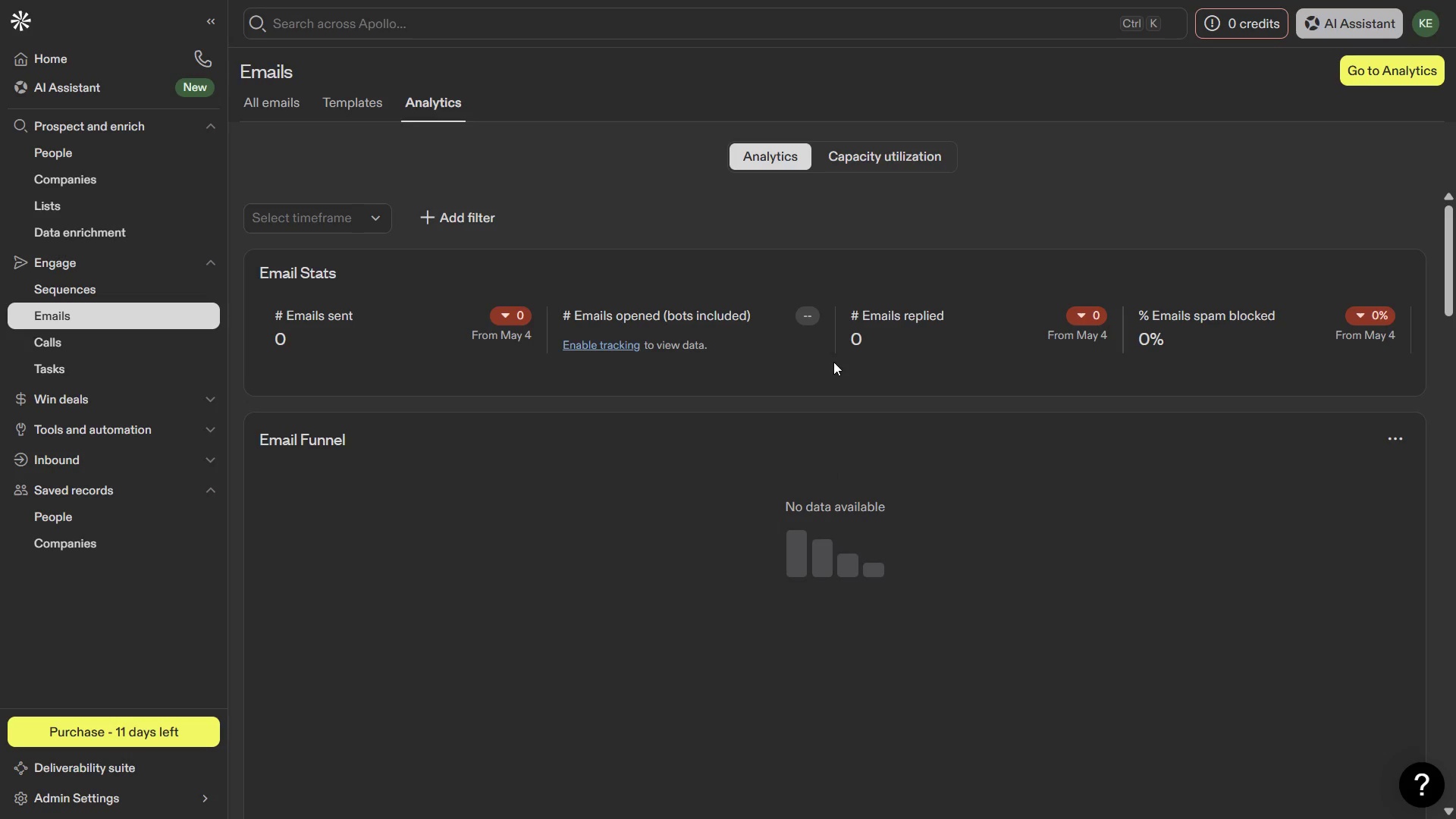 
wait(7.84)
 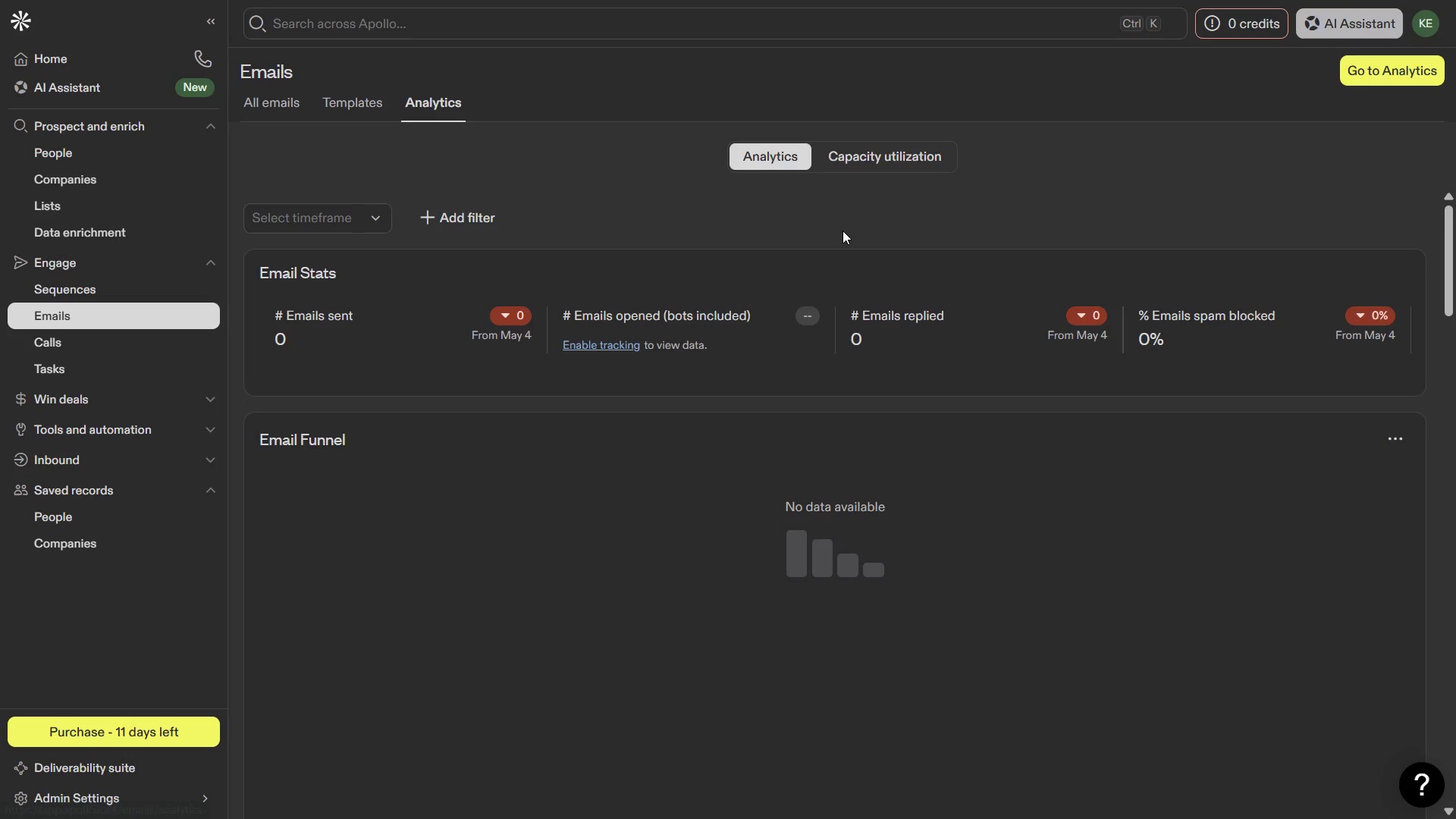 
left_click([870, 159])
 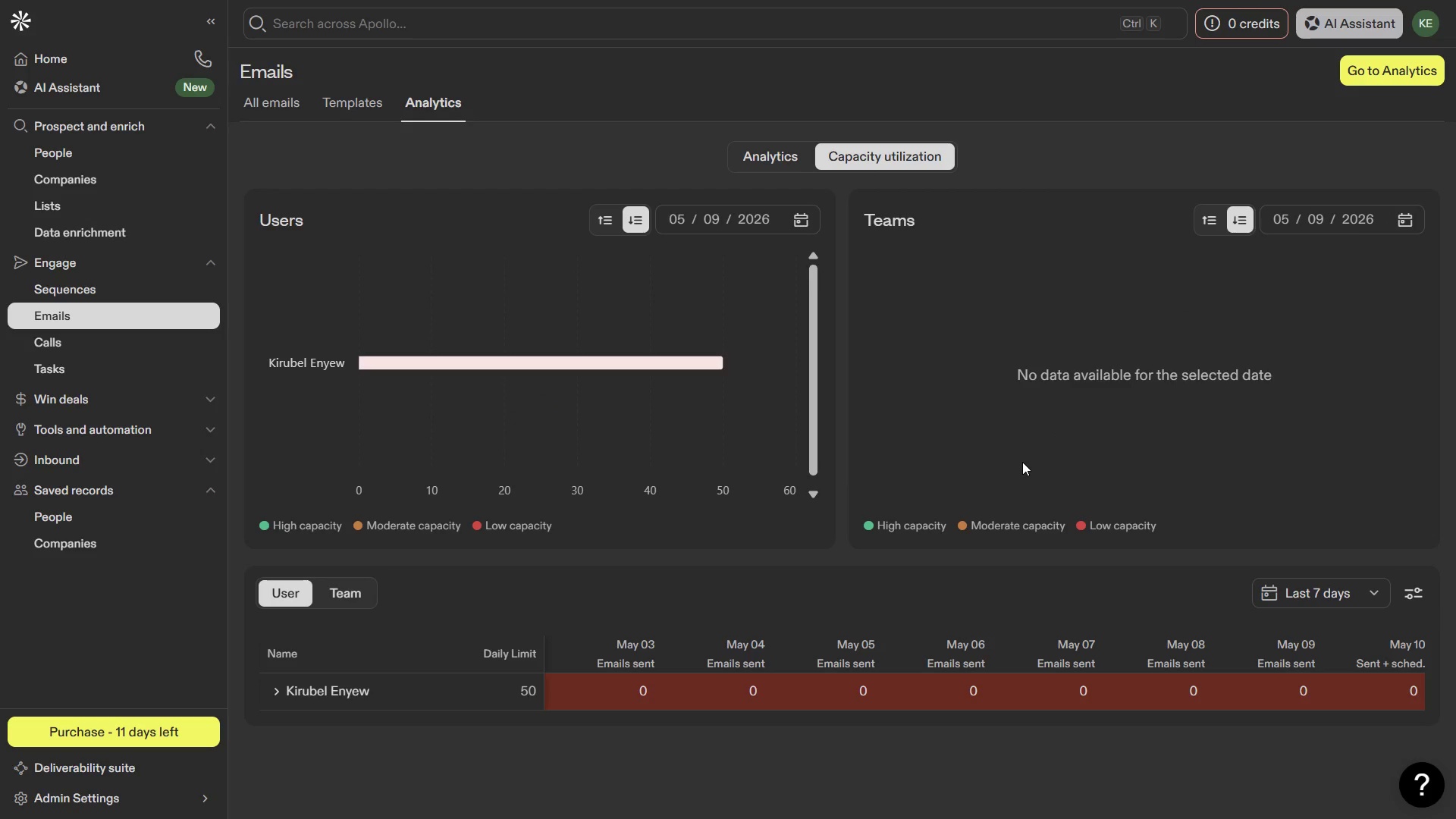 
wait(10.86)
 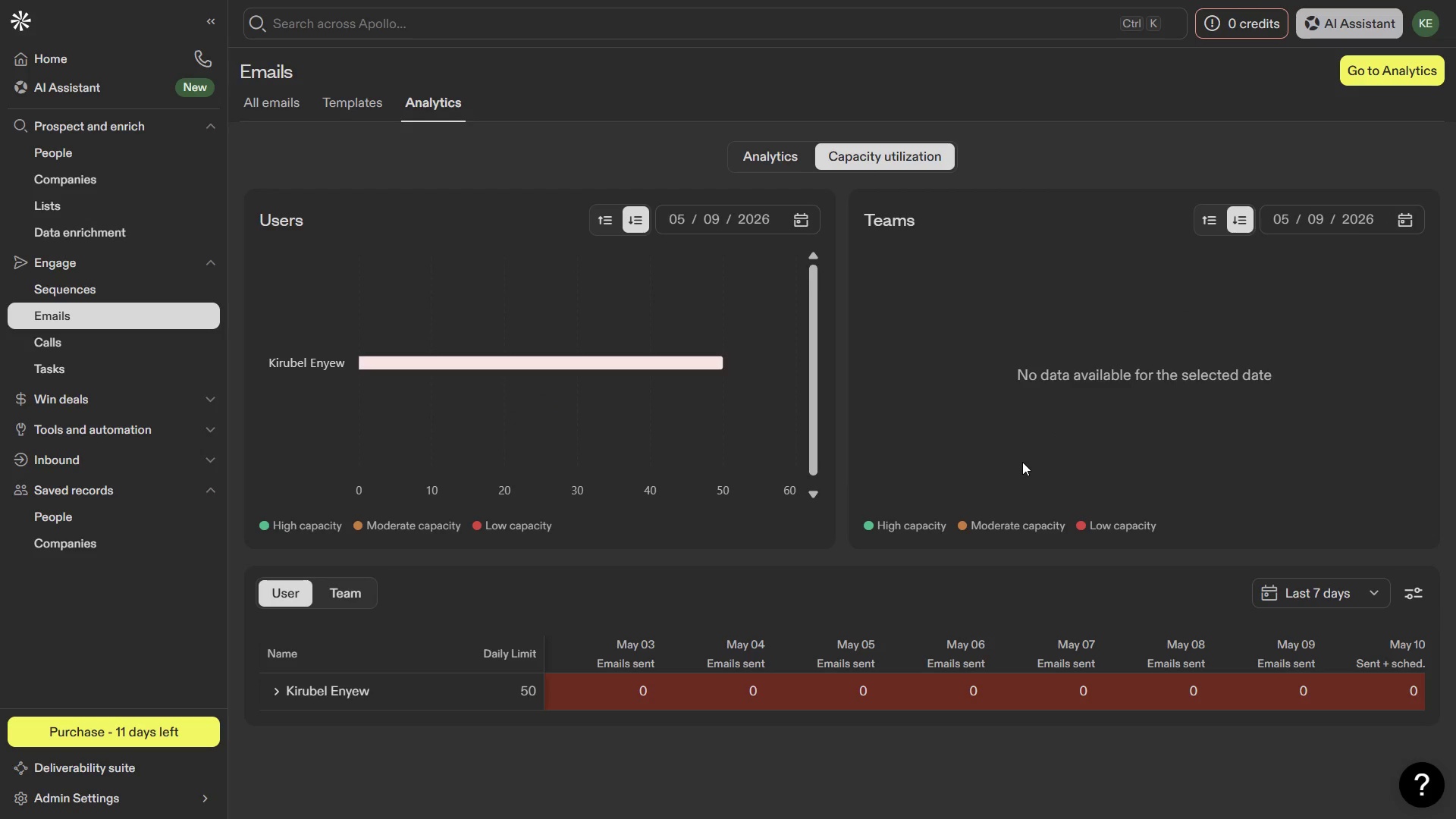 
left_click([341, 600])
 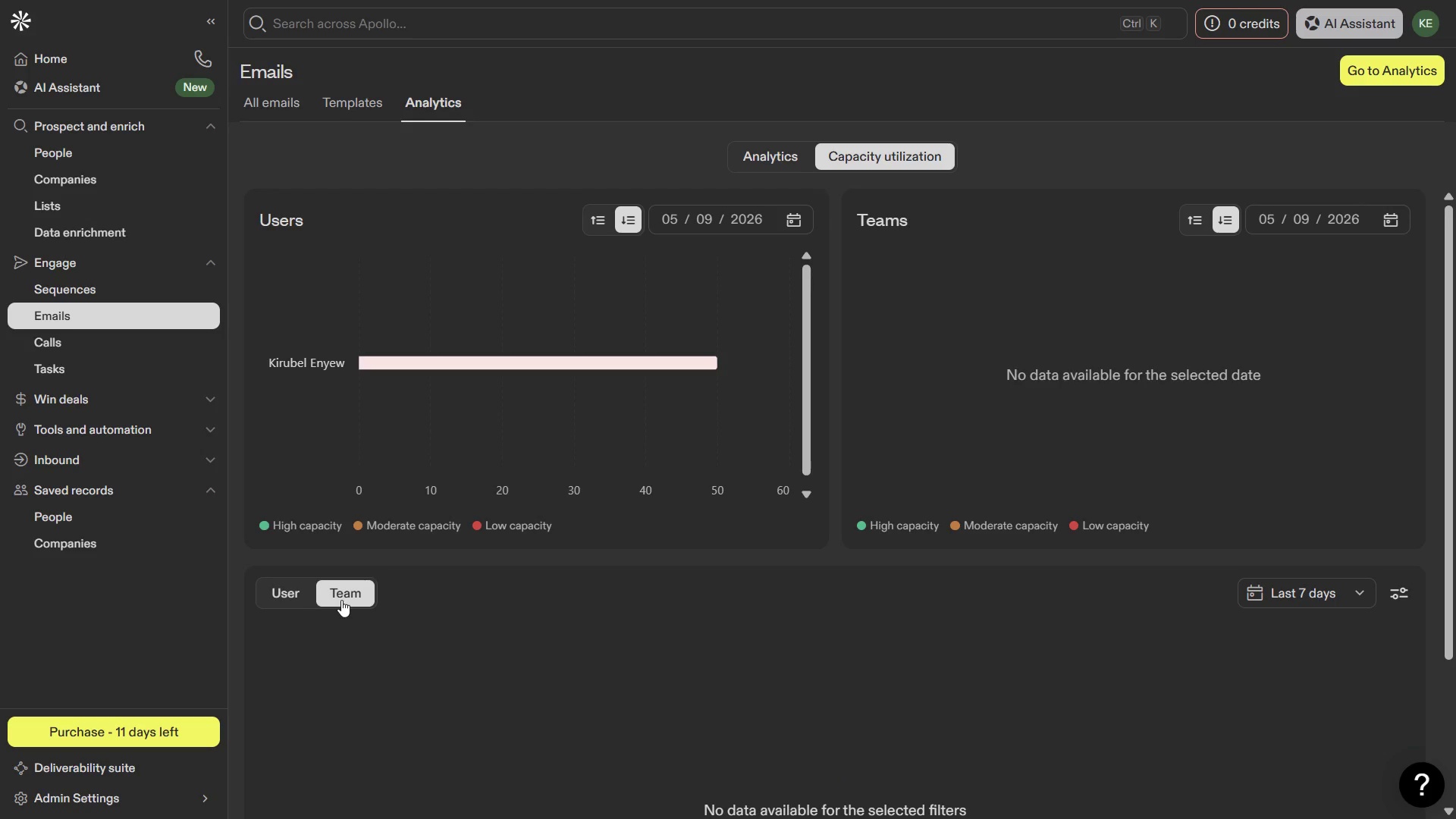 
left_click([341, 600])
 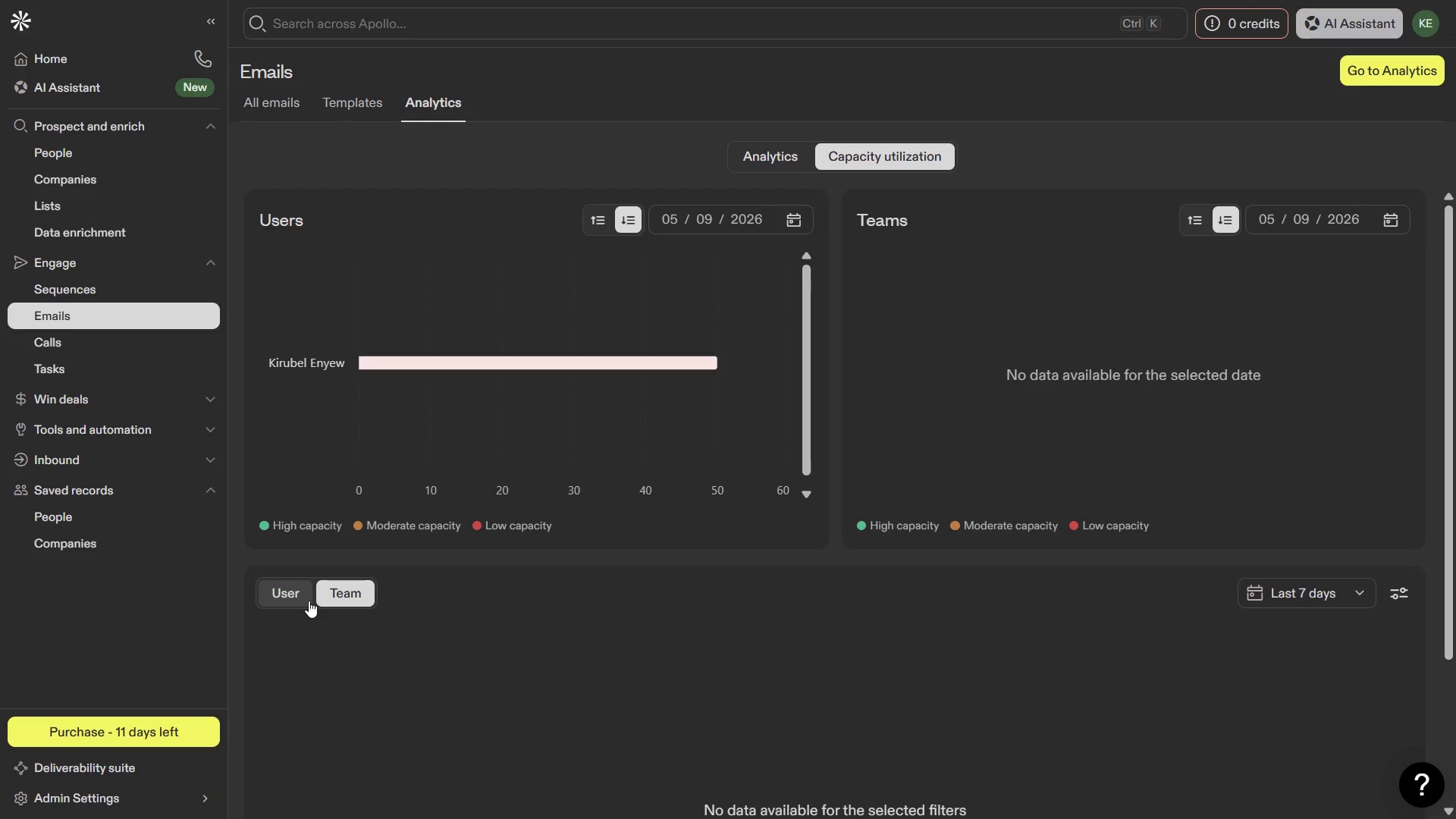 
left_click([309, 601])
 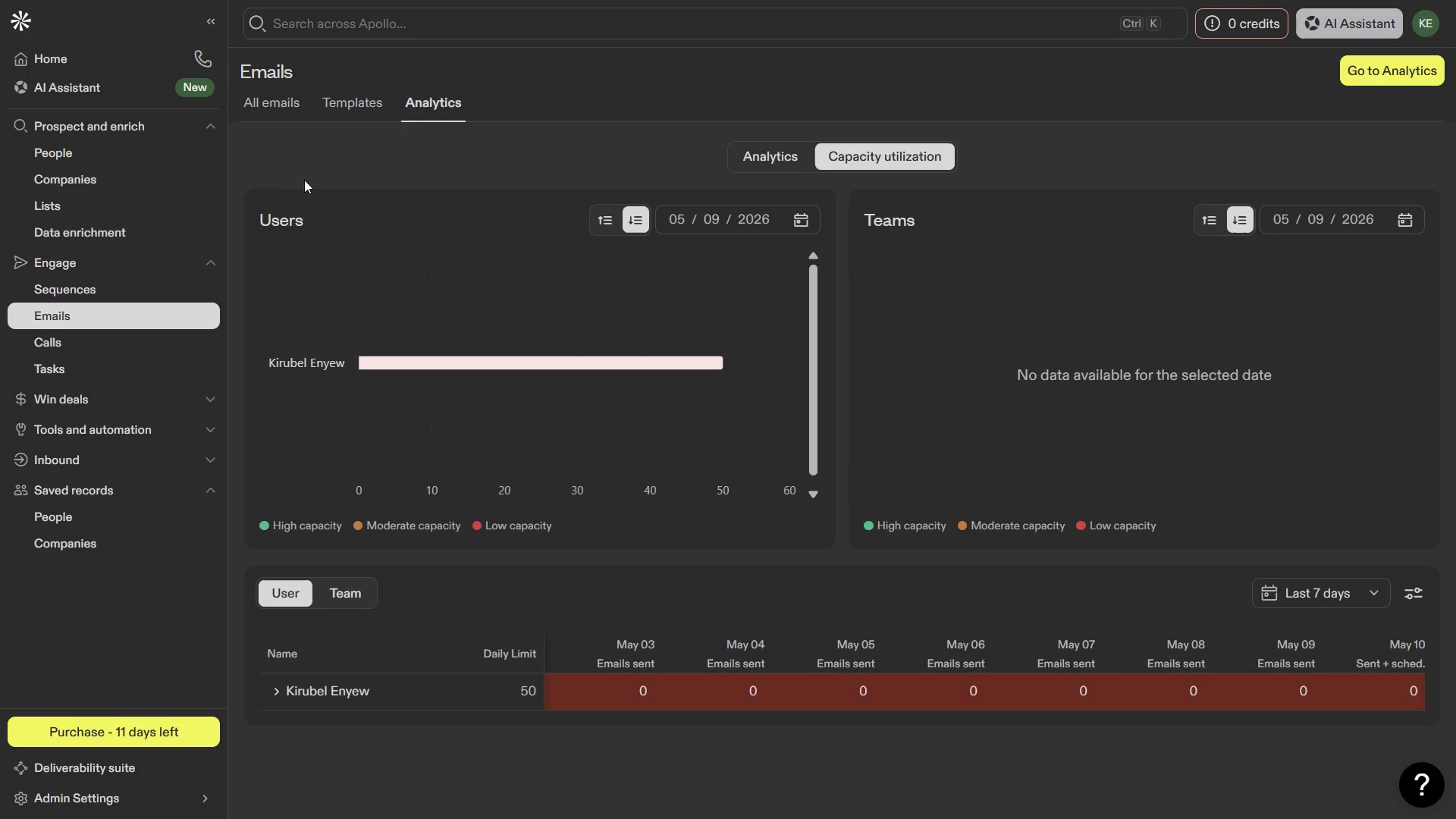 
left_click([339, 91])
 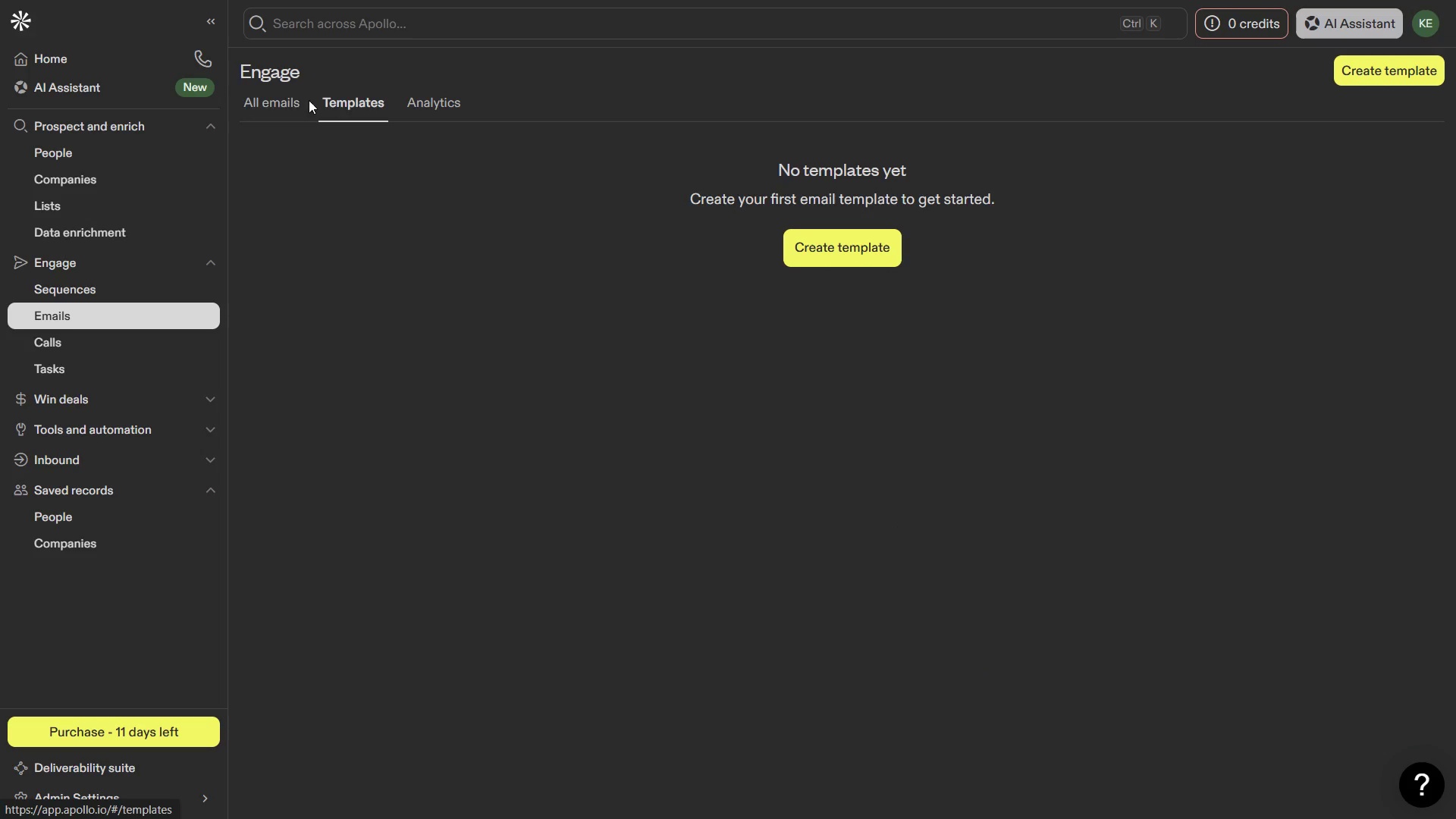 
left_click([288, 102])
 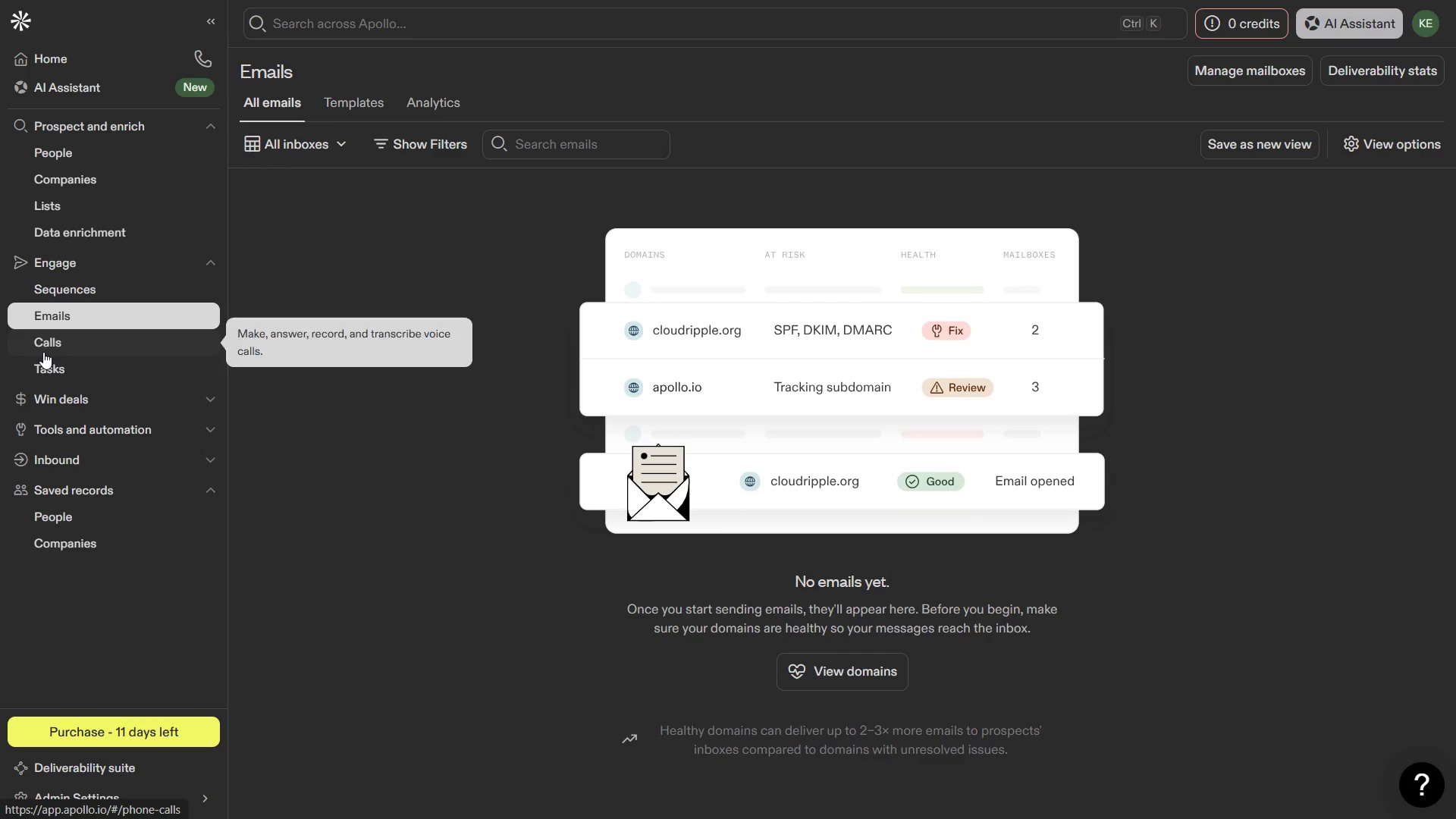 
wait(5.2)
 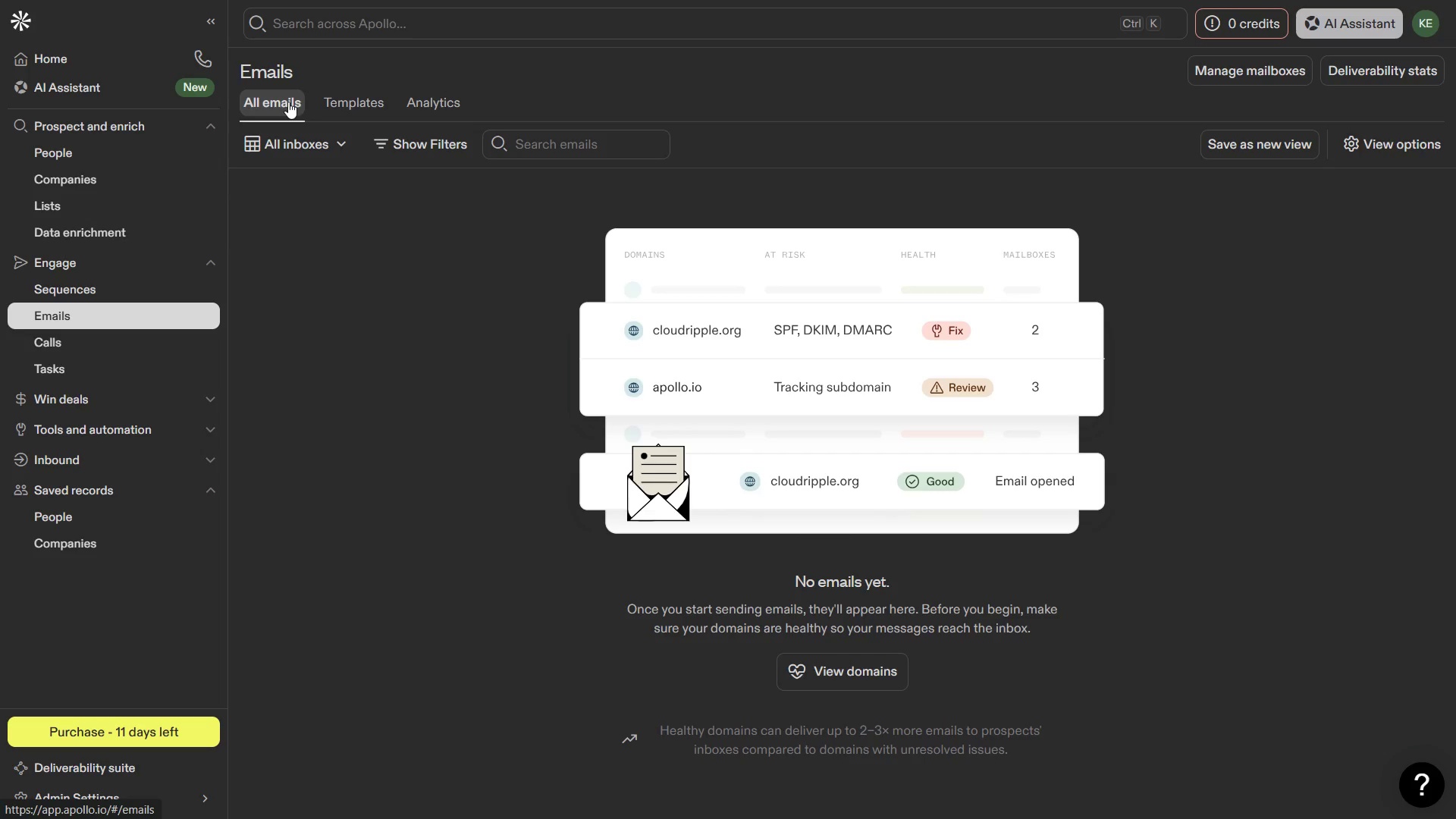 
left_click([57, 353])
 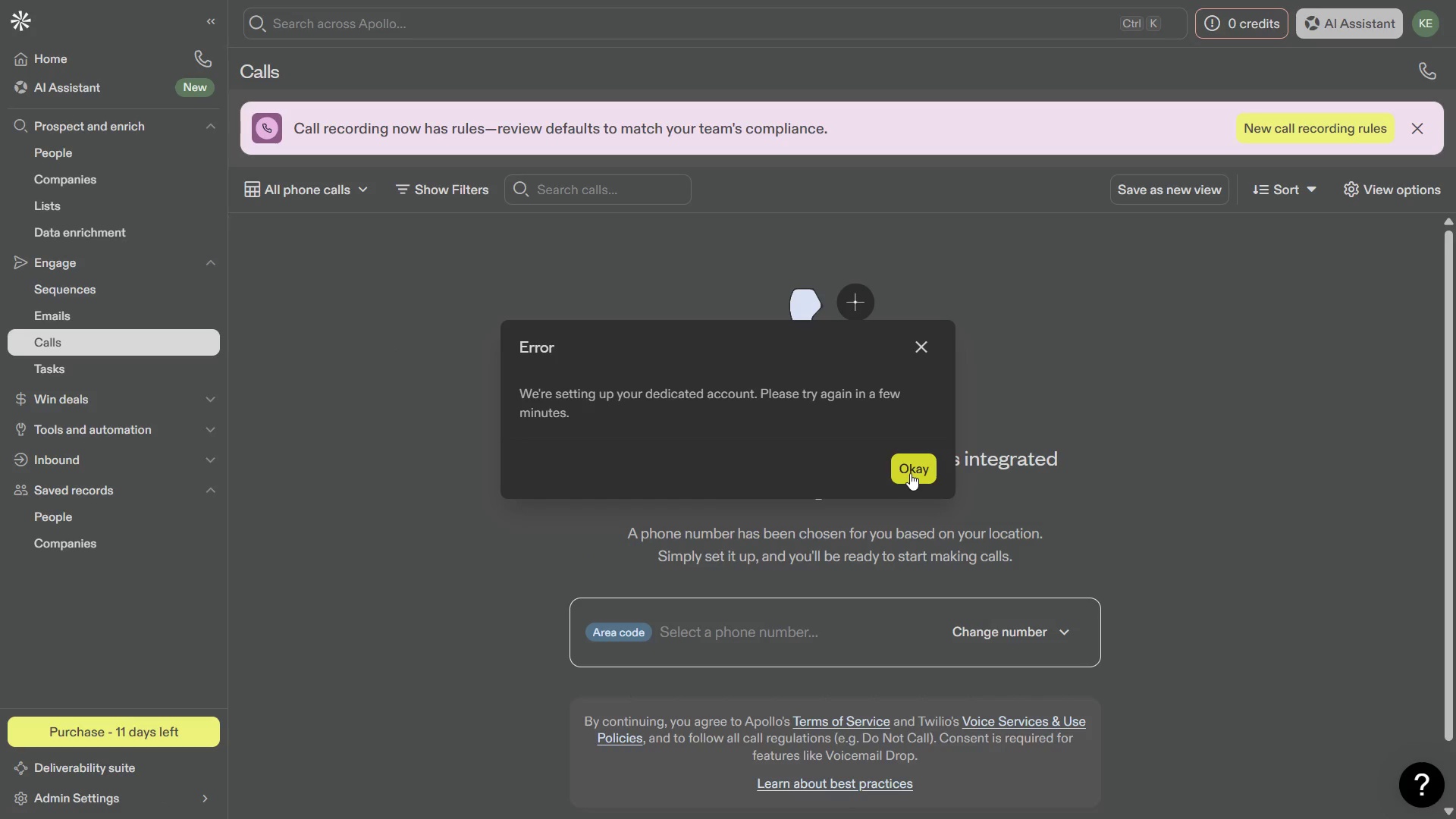 
wait(6.94)
 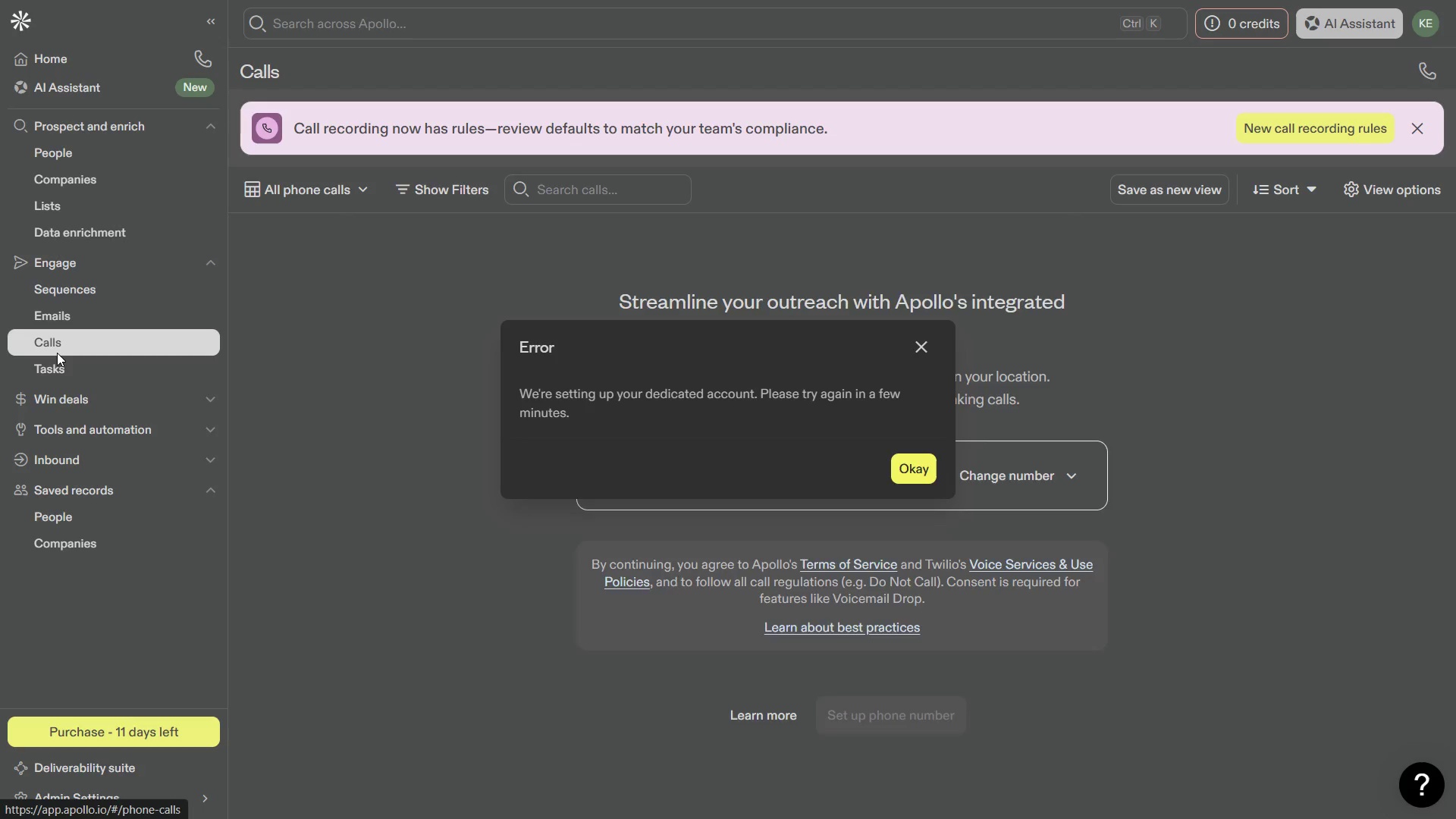 
left_click([910, 473])
 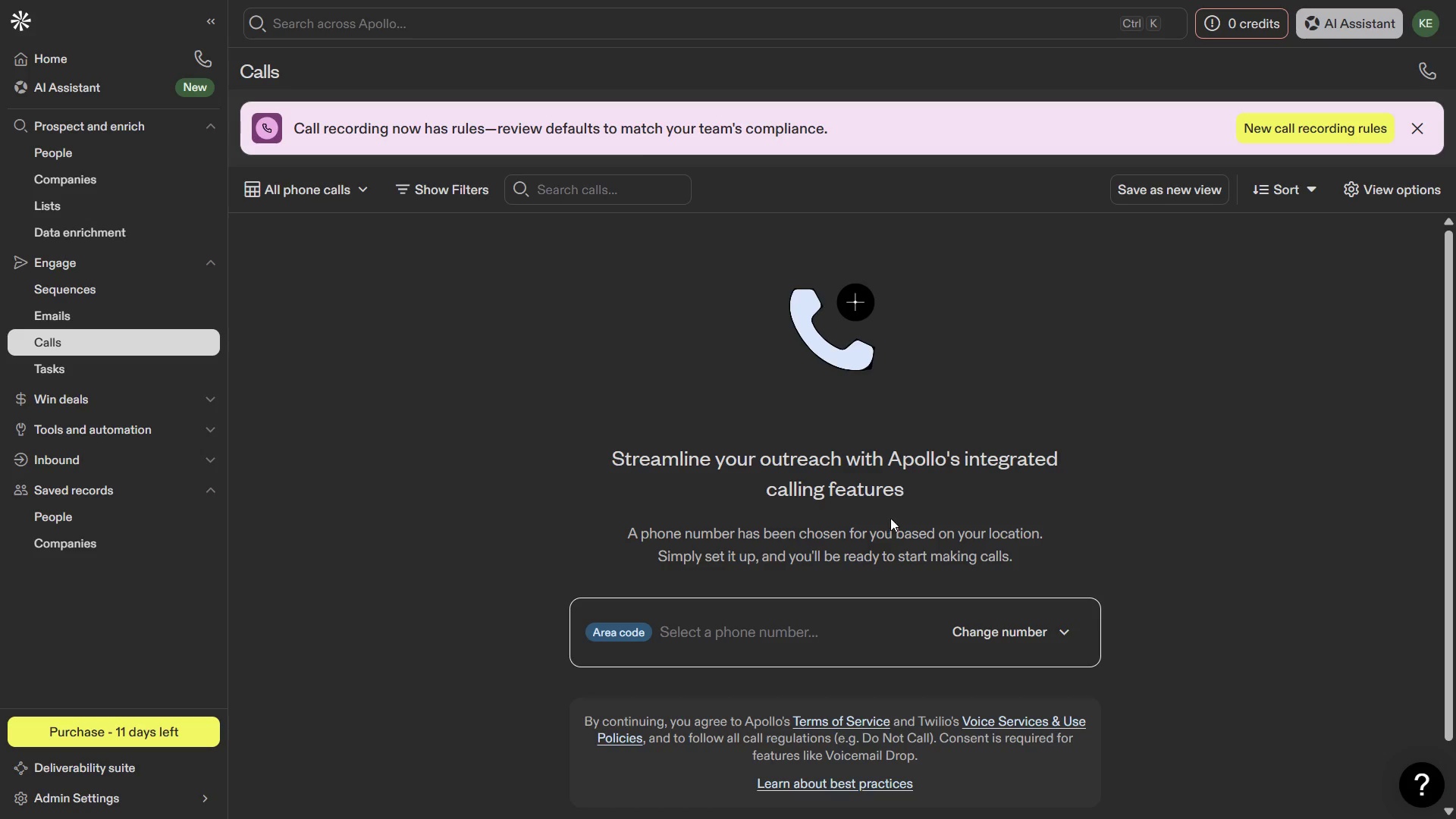 
left_click([898, 620])
 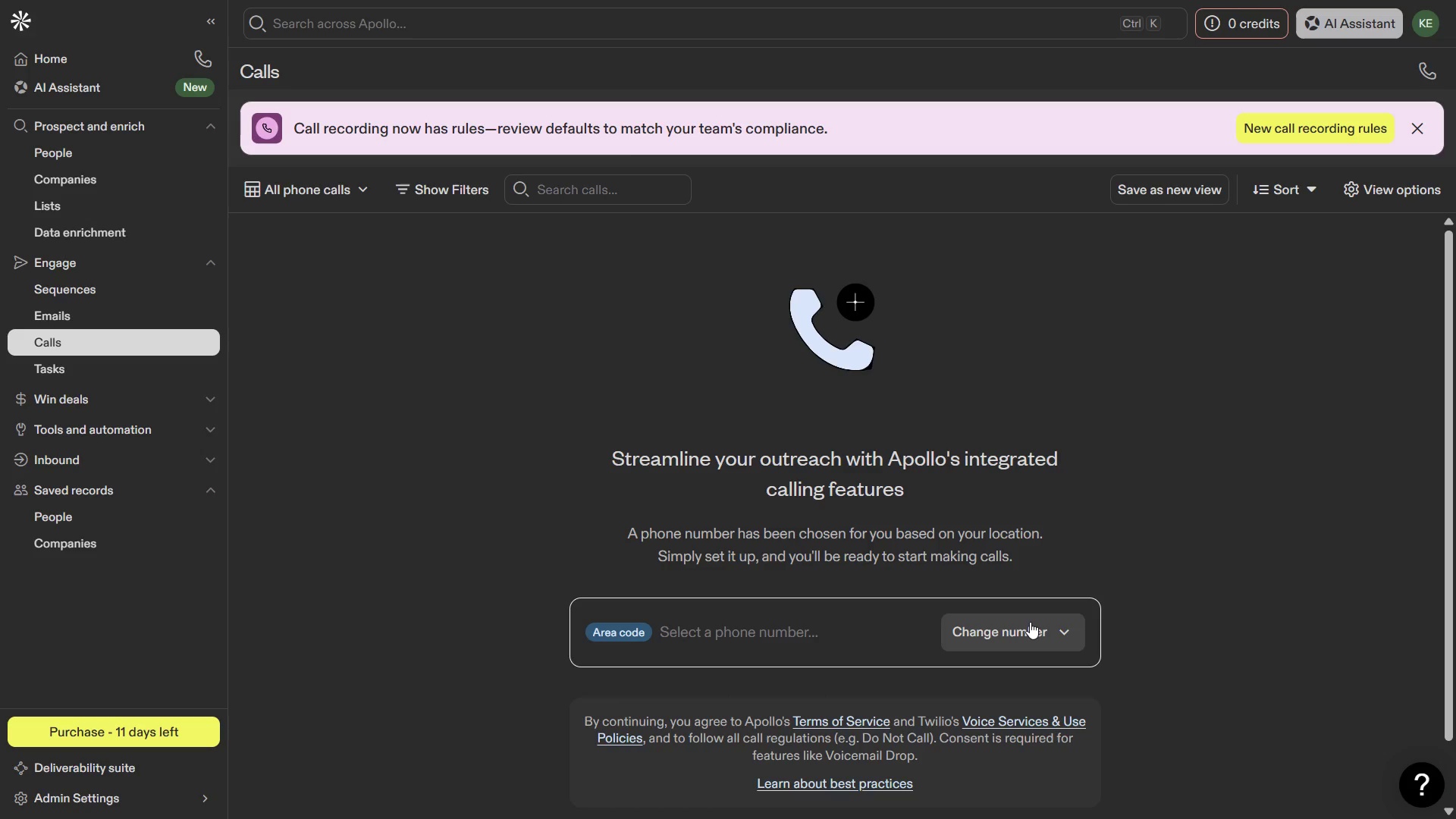 
left_click([1030, 622])
 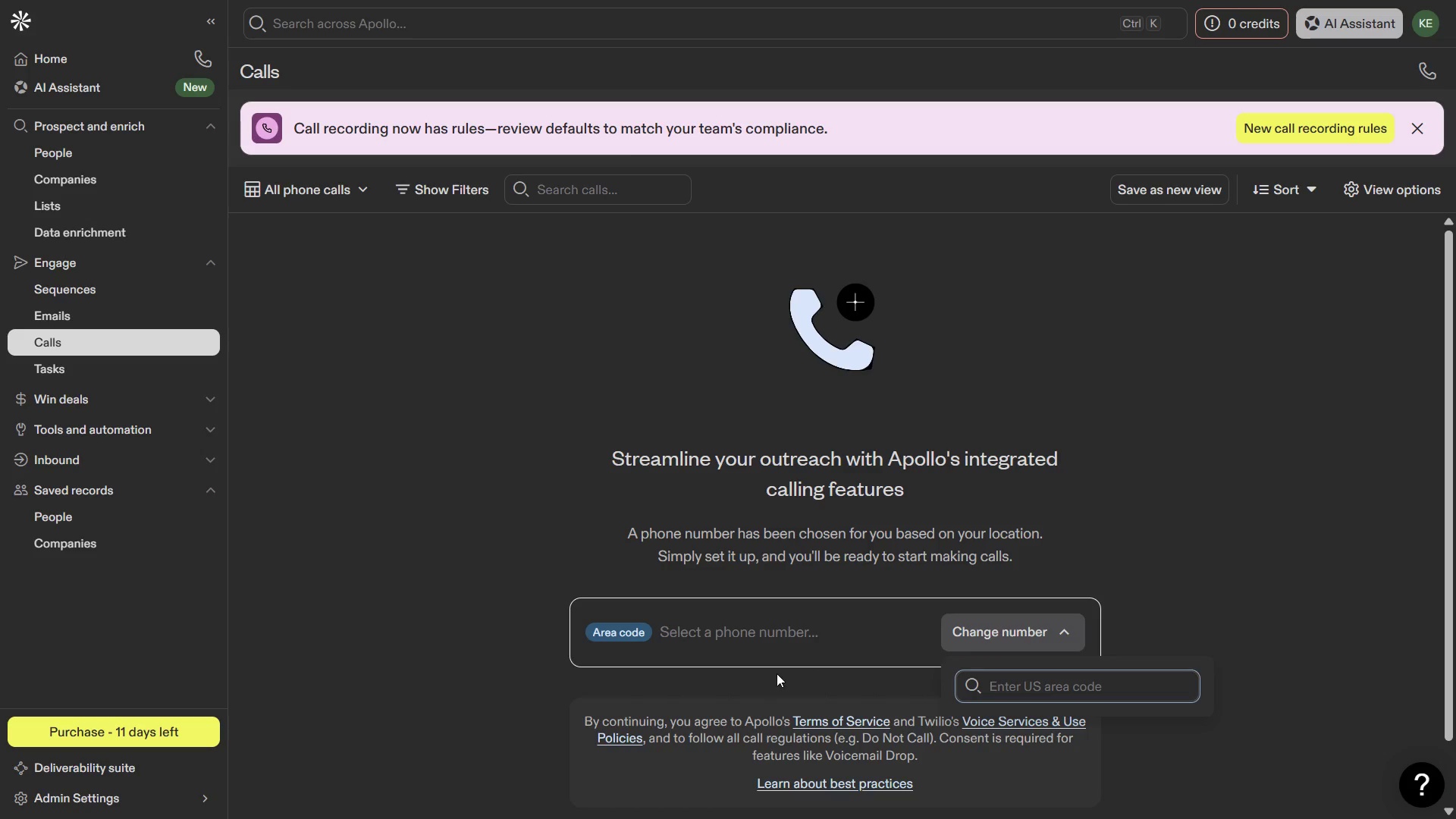 
left_click([775, 673])
 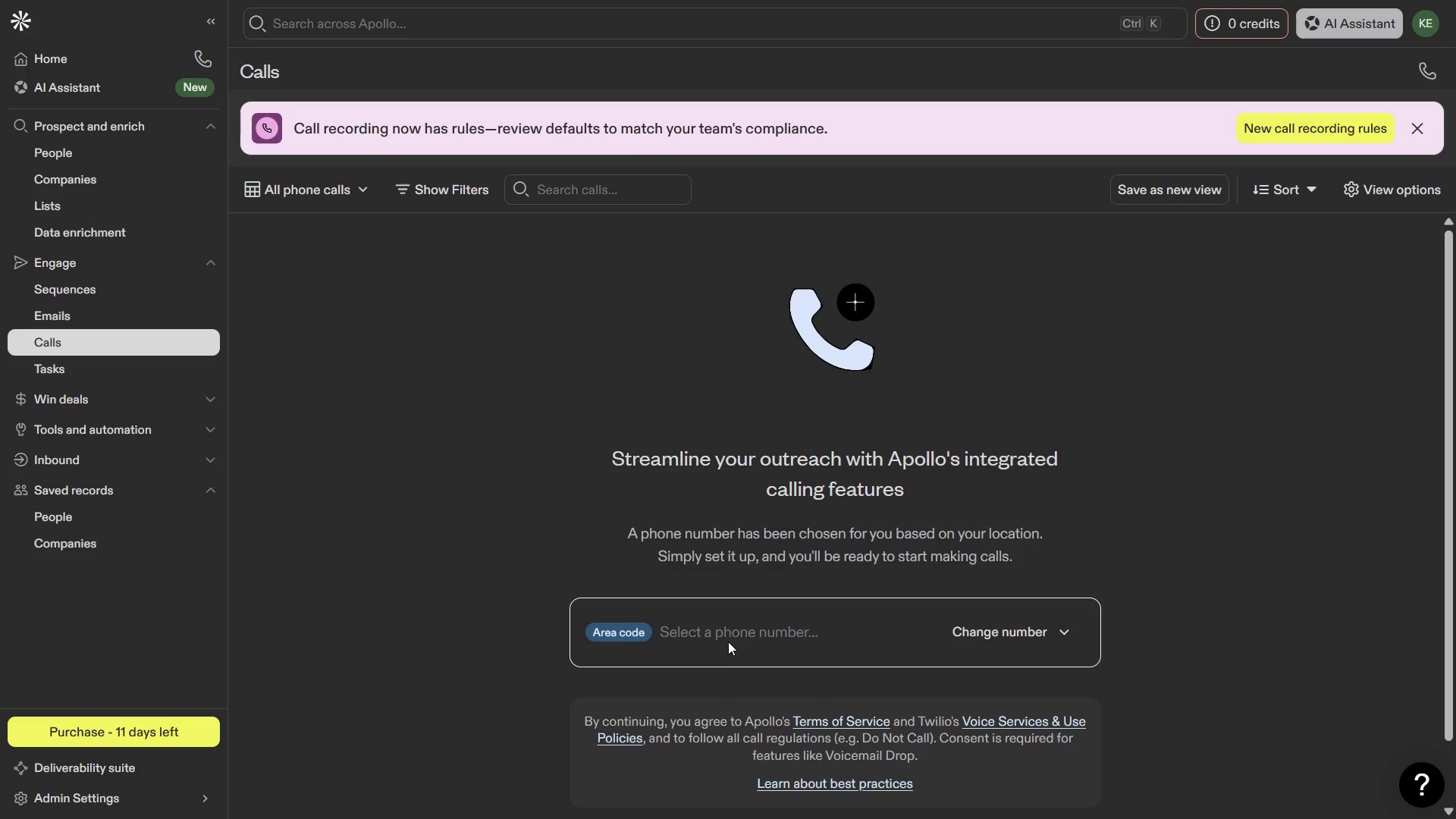 
double_click([728, 642])
 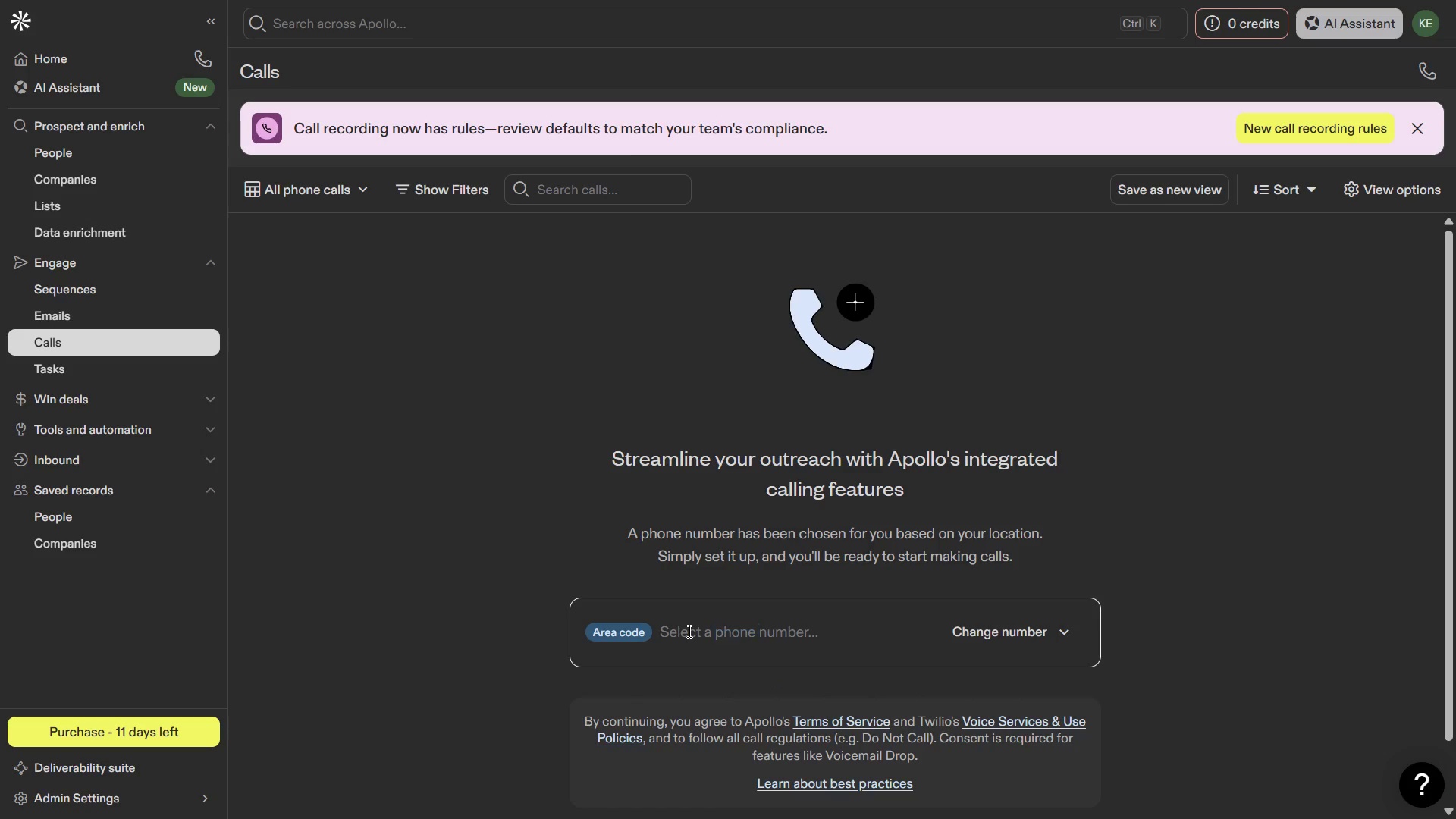 
left_click([688, 631])
 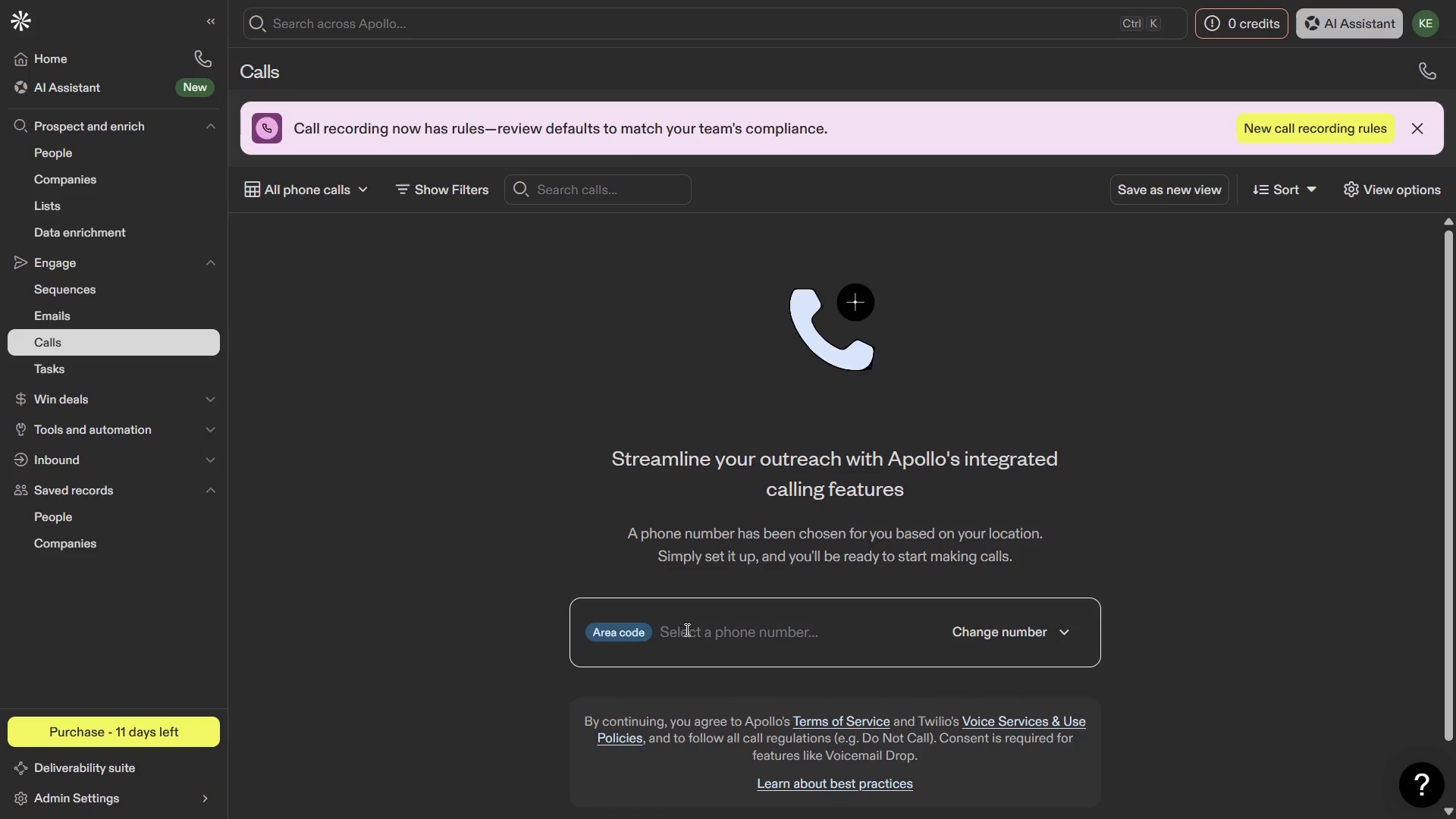 
left_click([686, 629])
 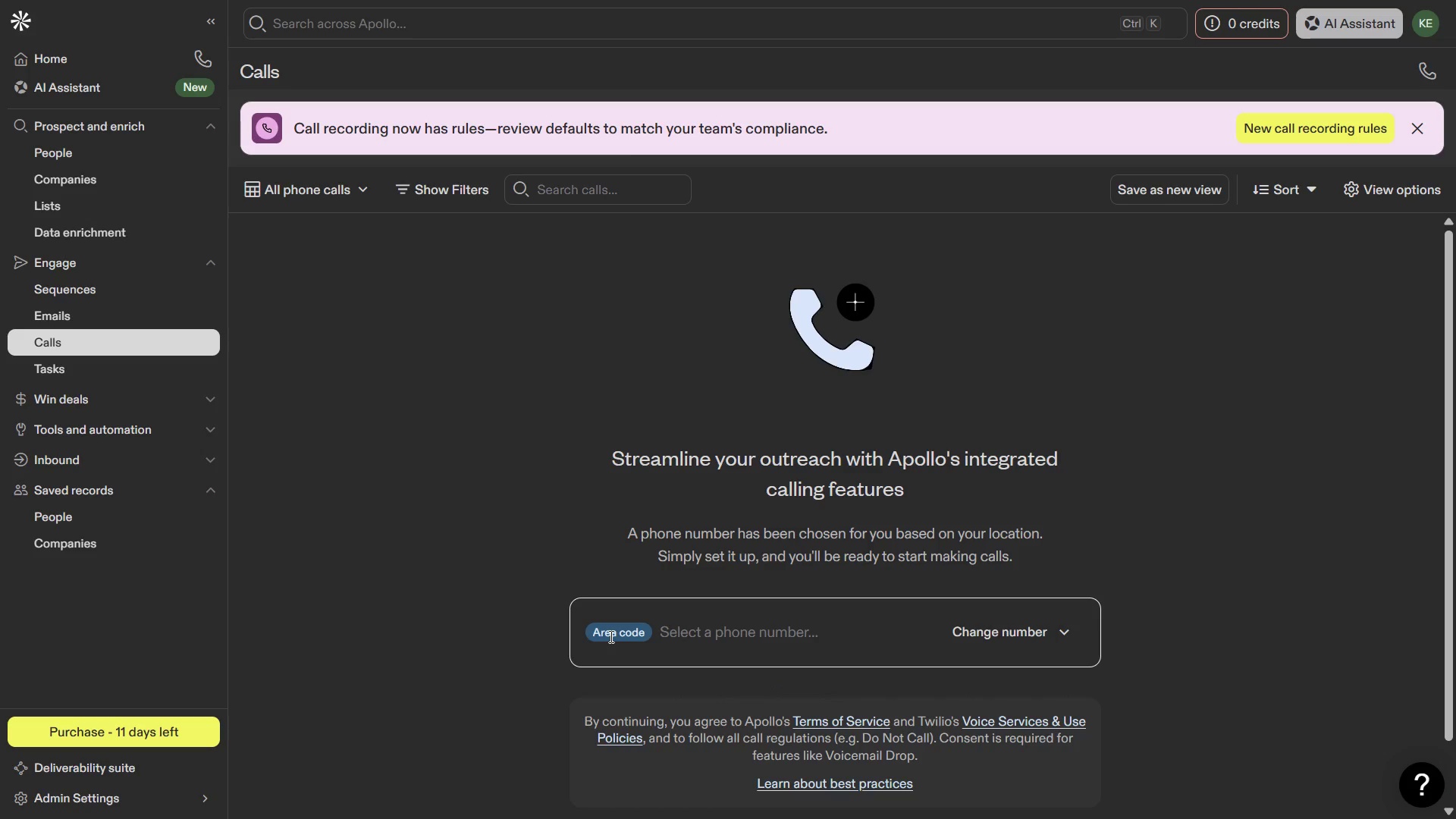 
left_click([610, 636])
 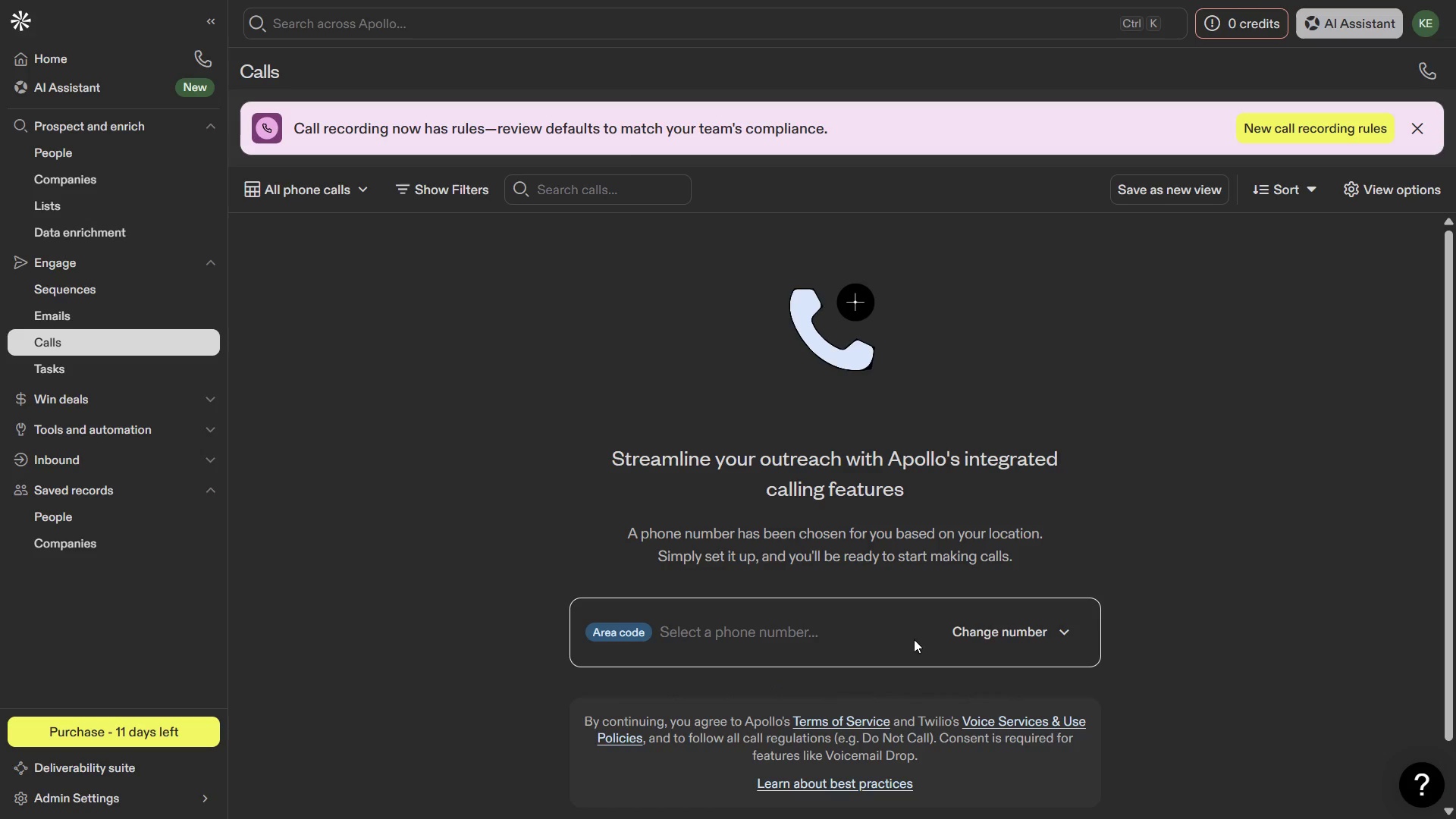 
left_click([1019, 635])
 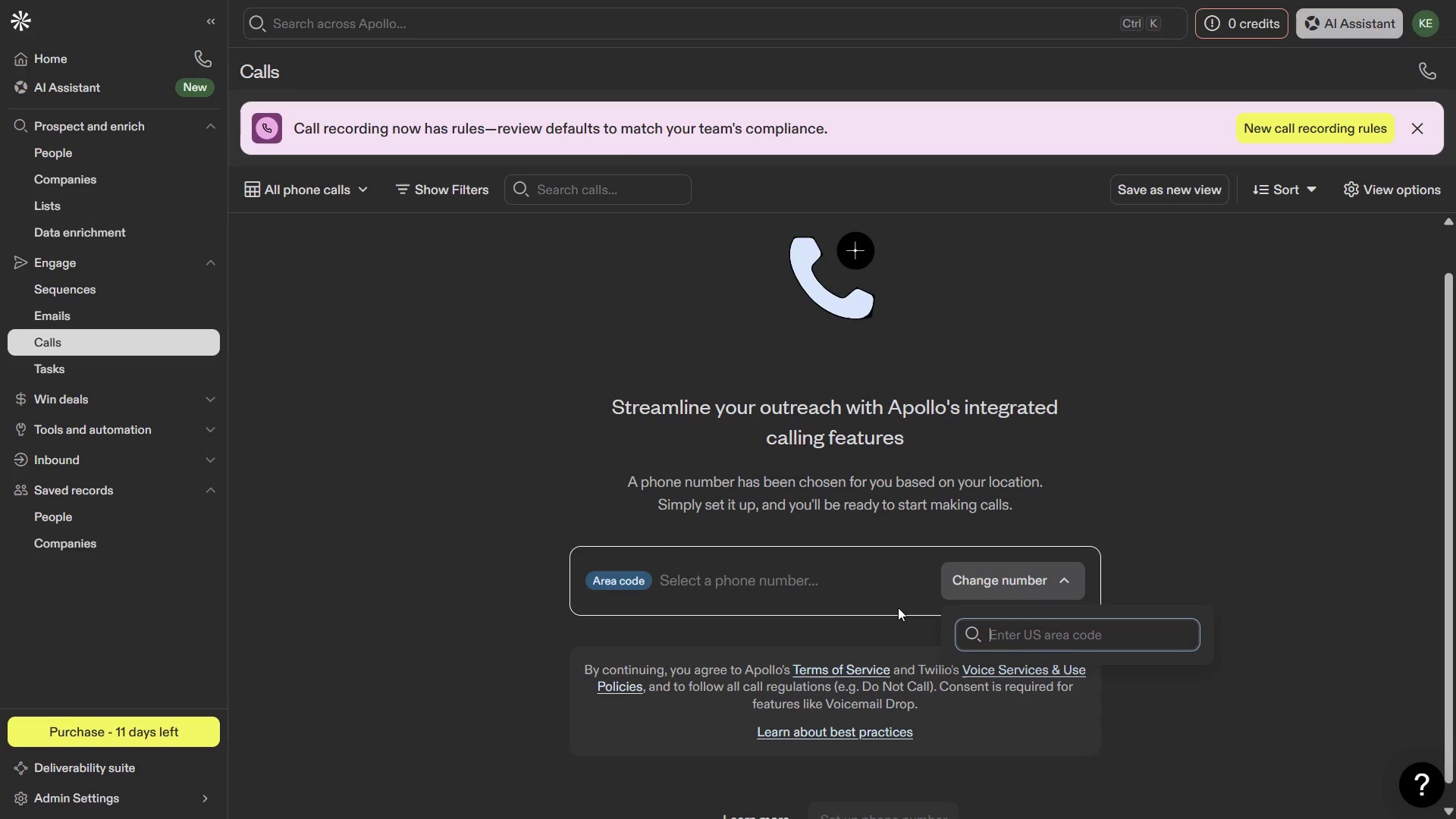 
key(NumpadAdd)
 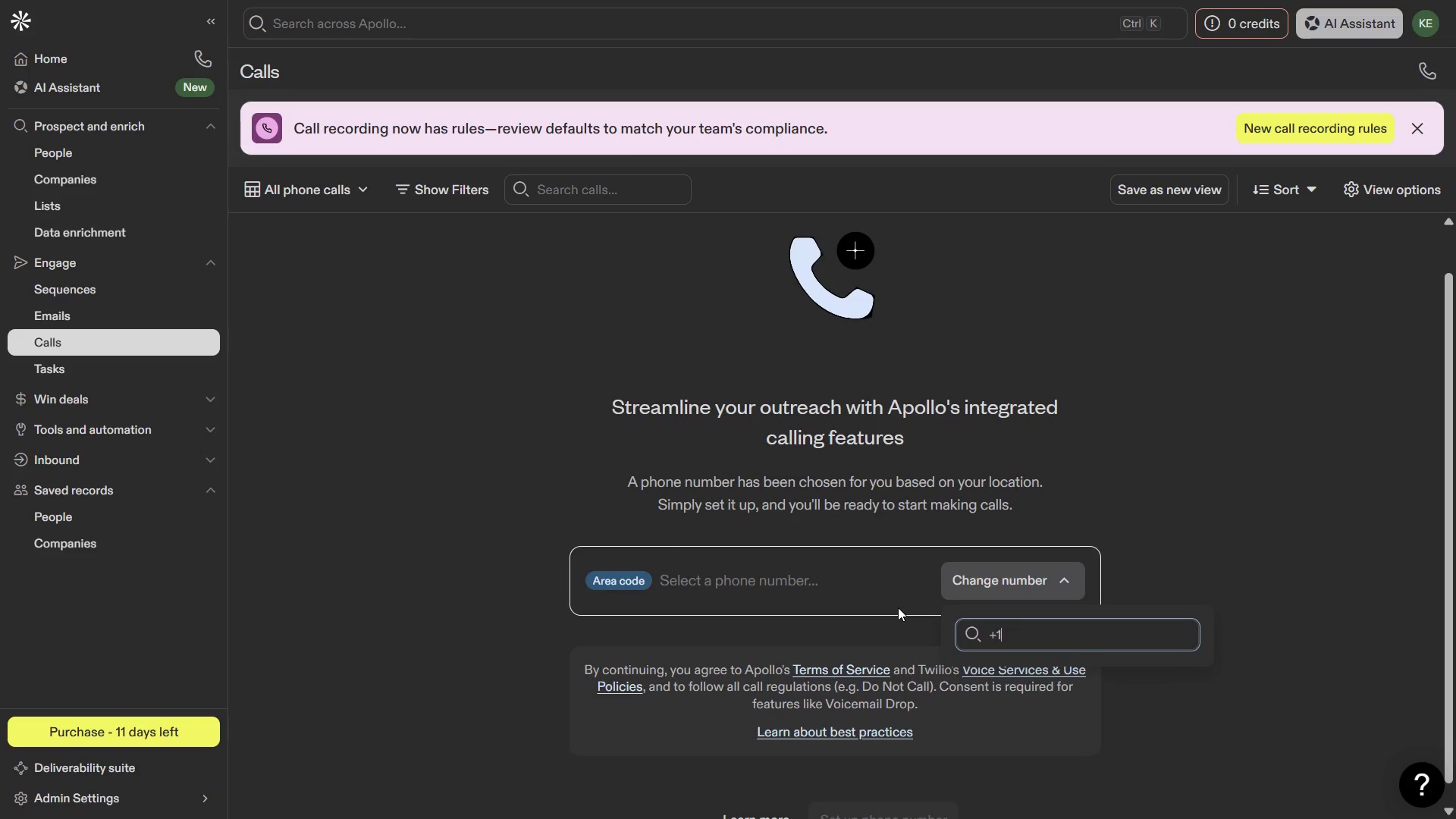 
key(Numpad1)
 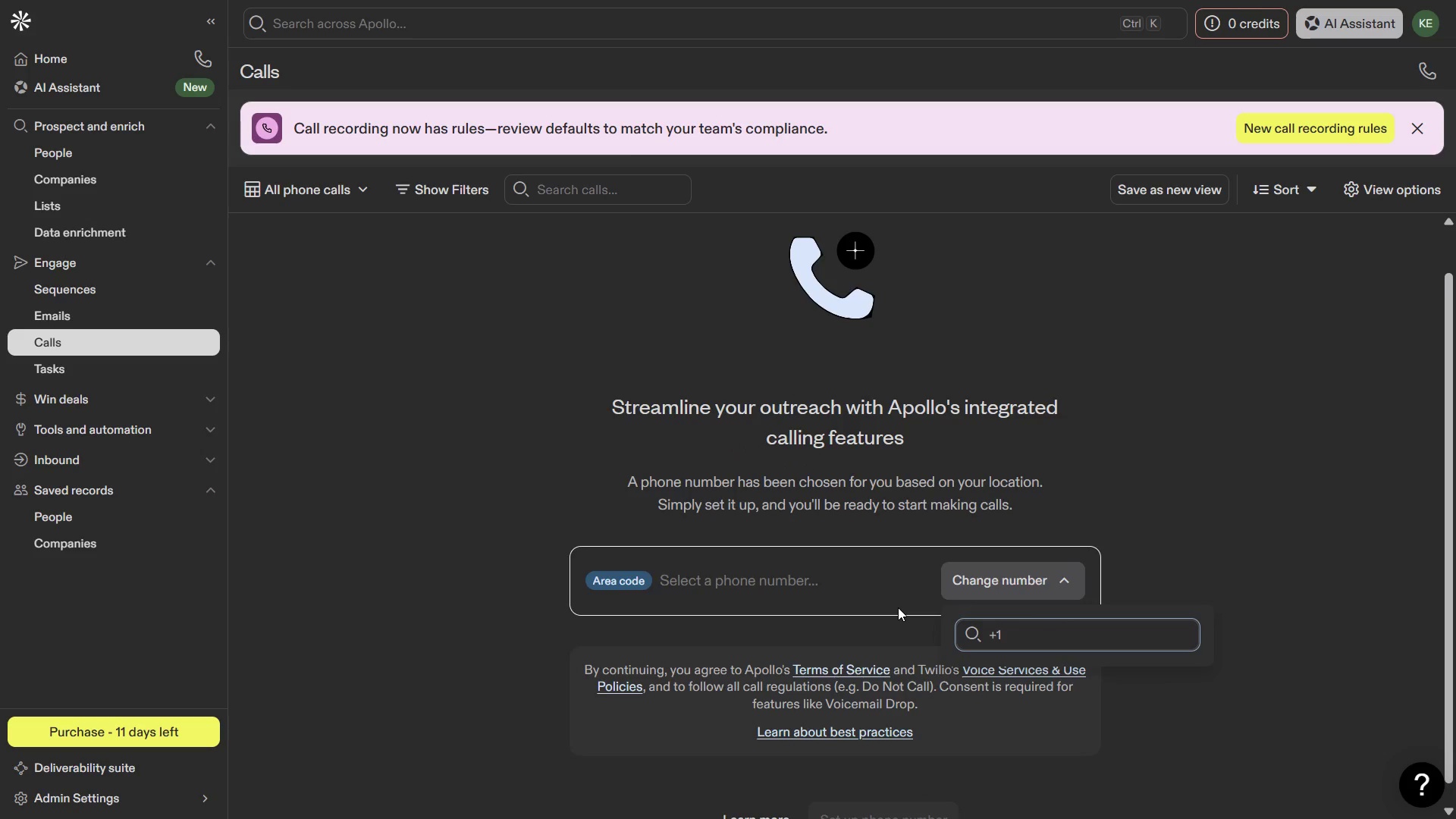 
key(Enter)
 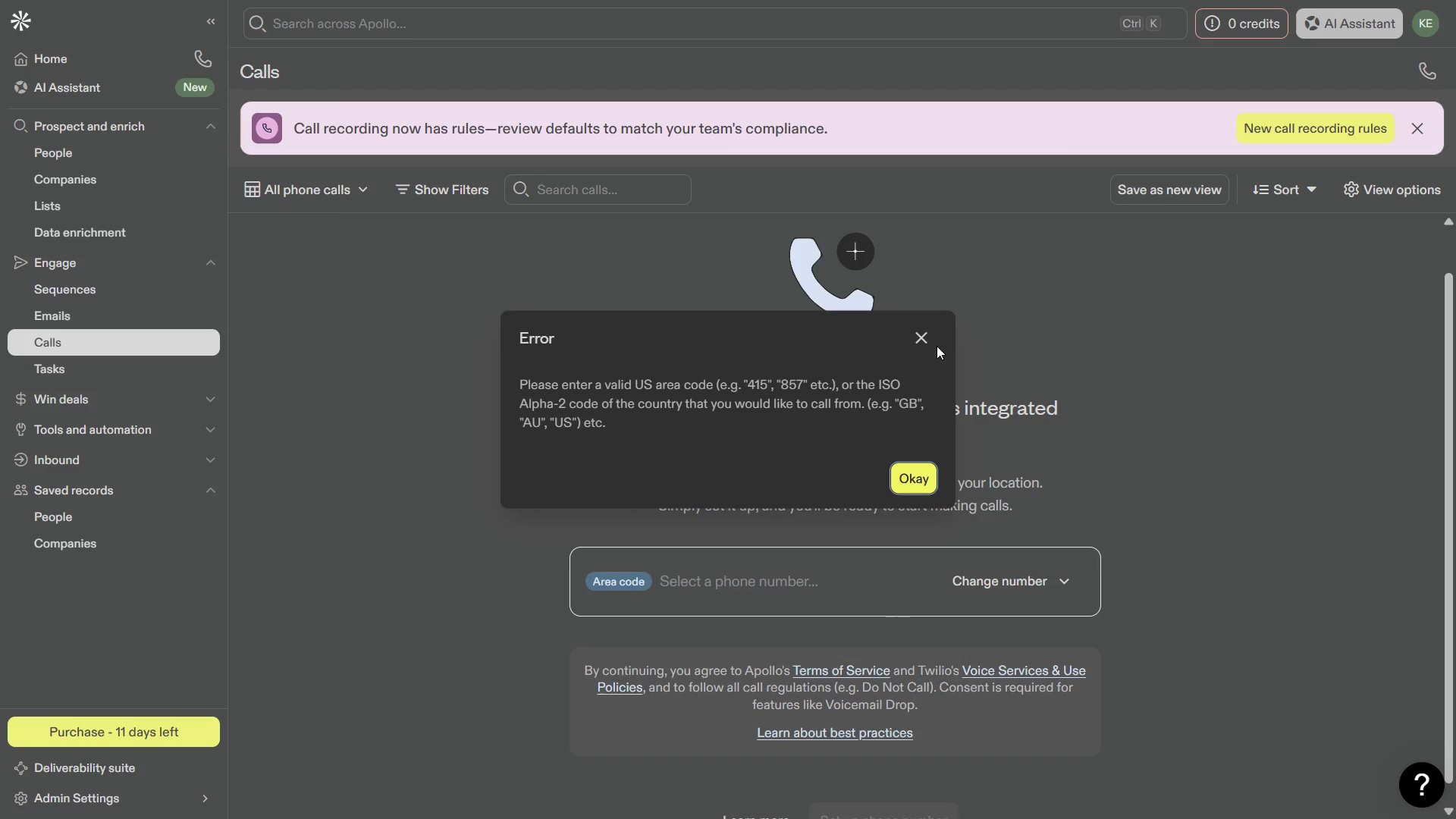 
wait(5.81)
 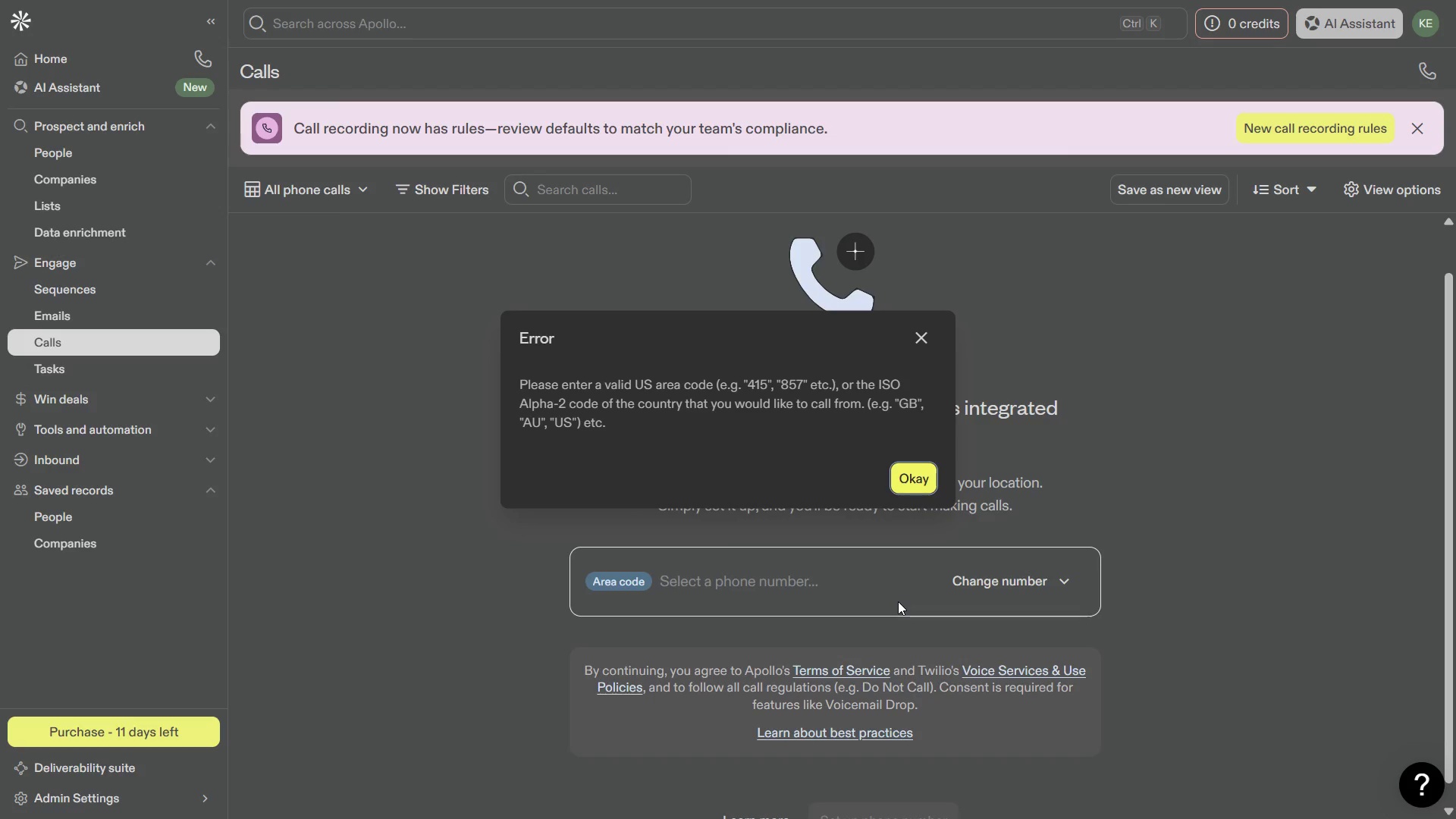 
left_click([921, 335])
 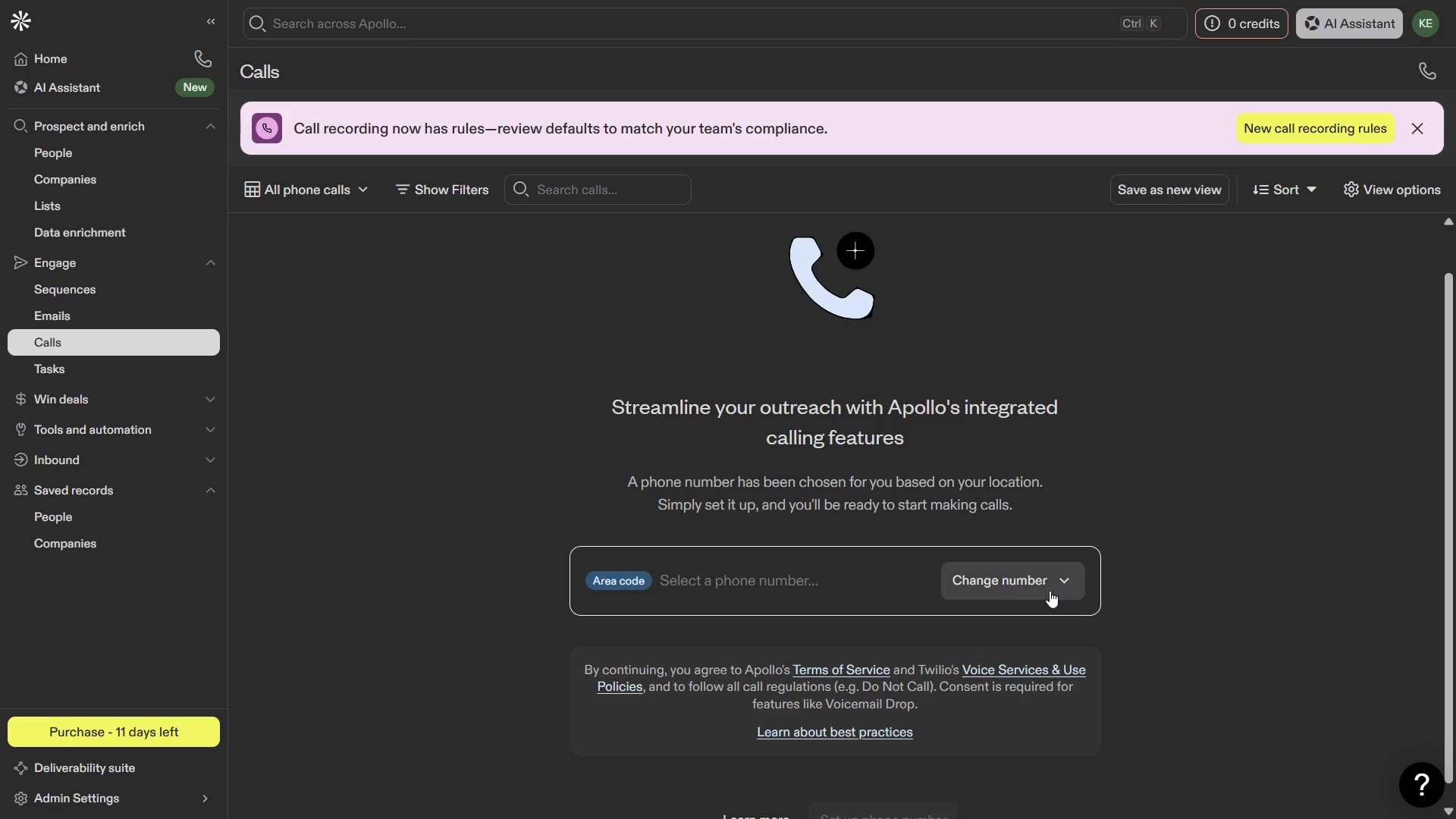 
left_click([1050, 591])
 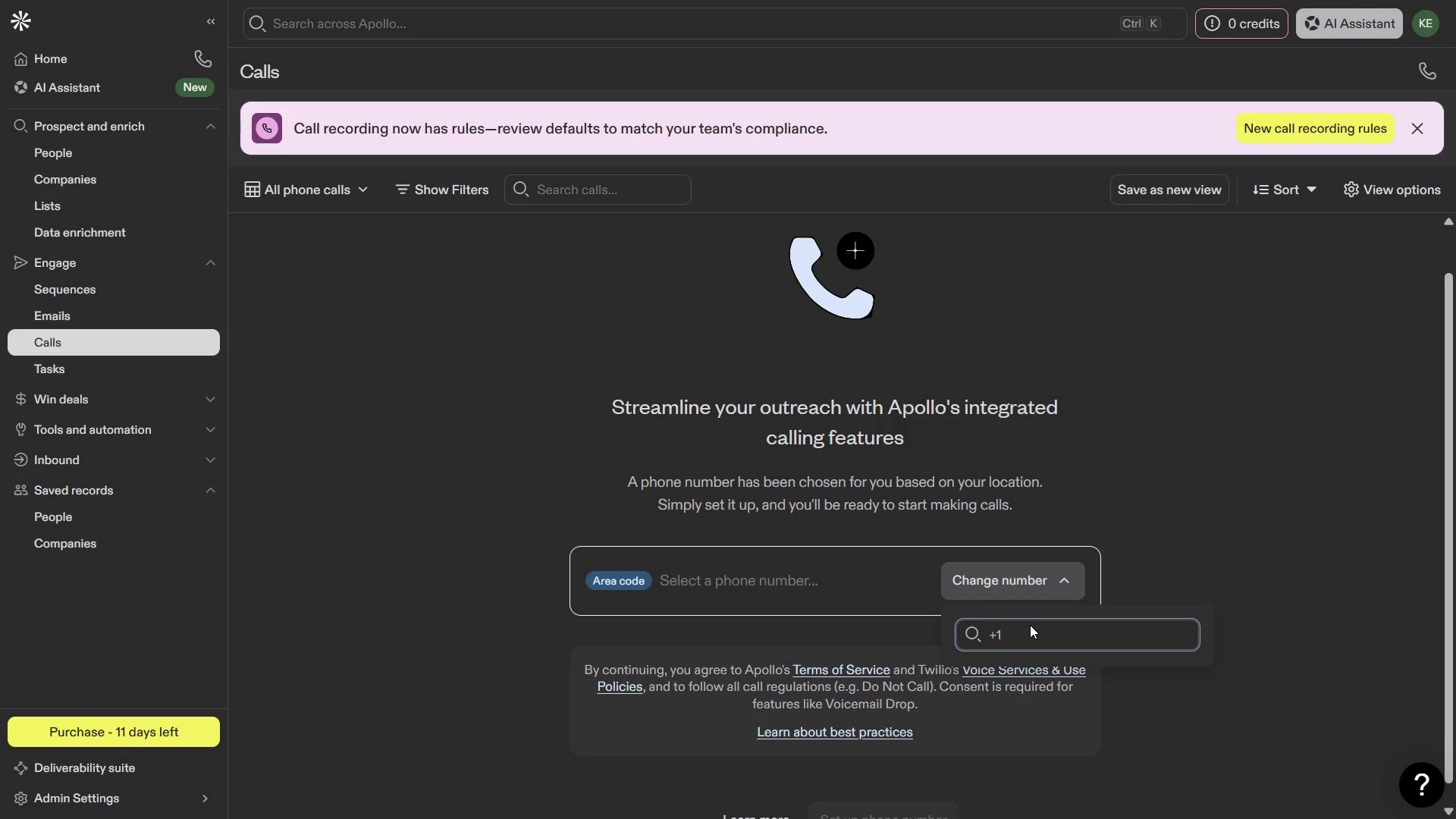 
key(Backspace)
 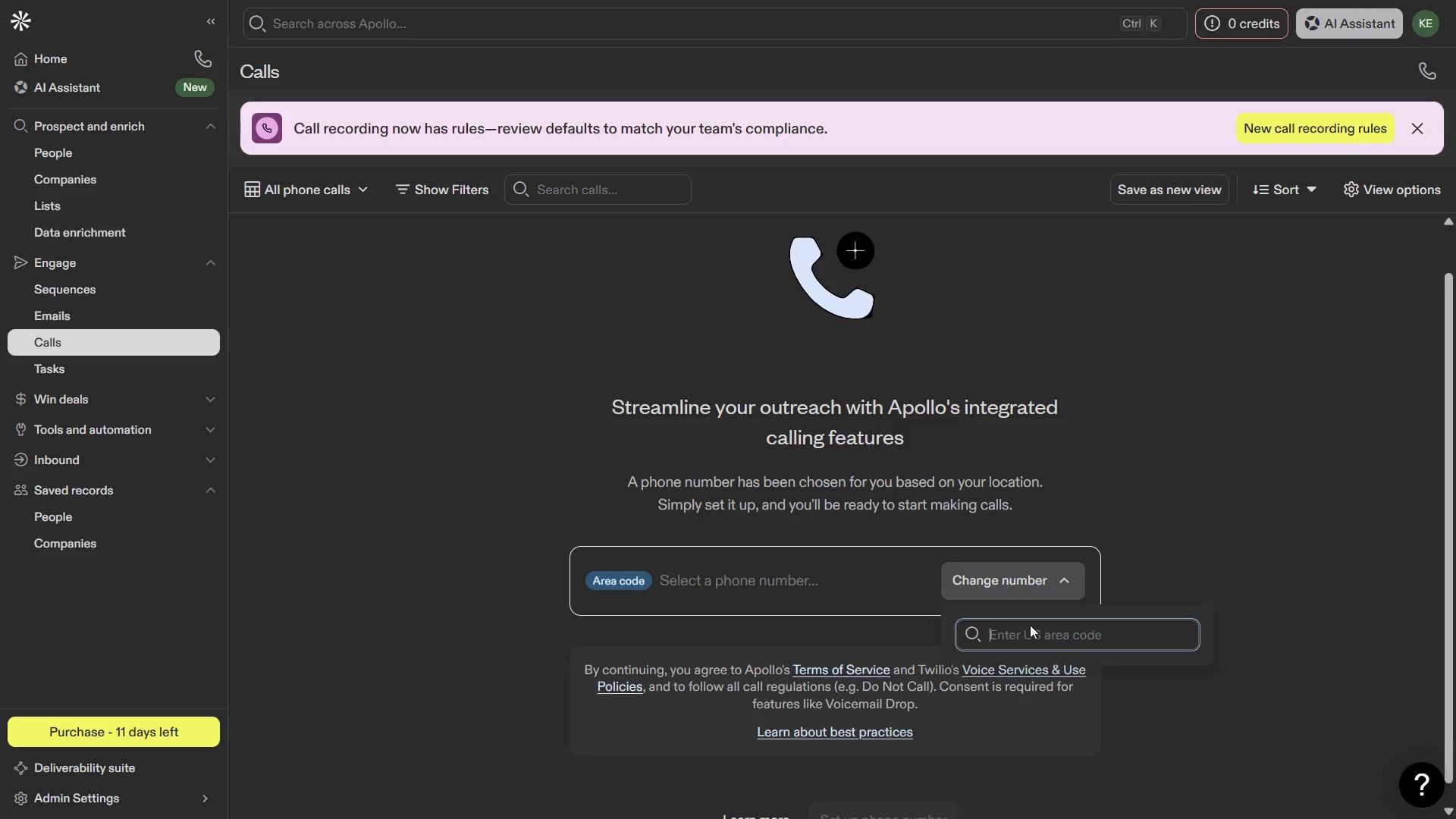 
key(Backspace)
 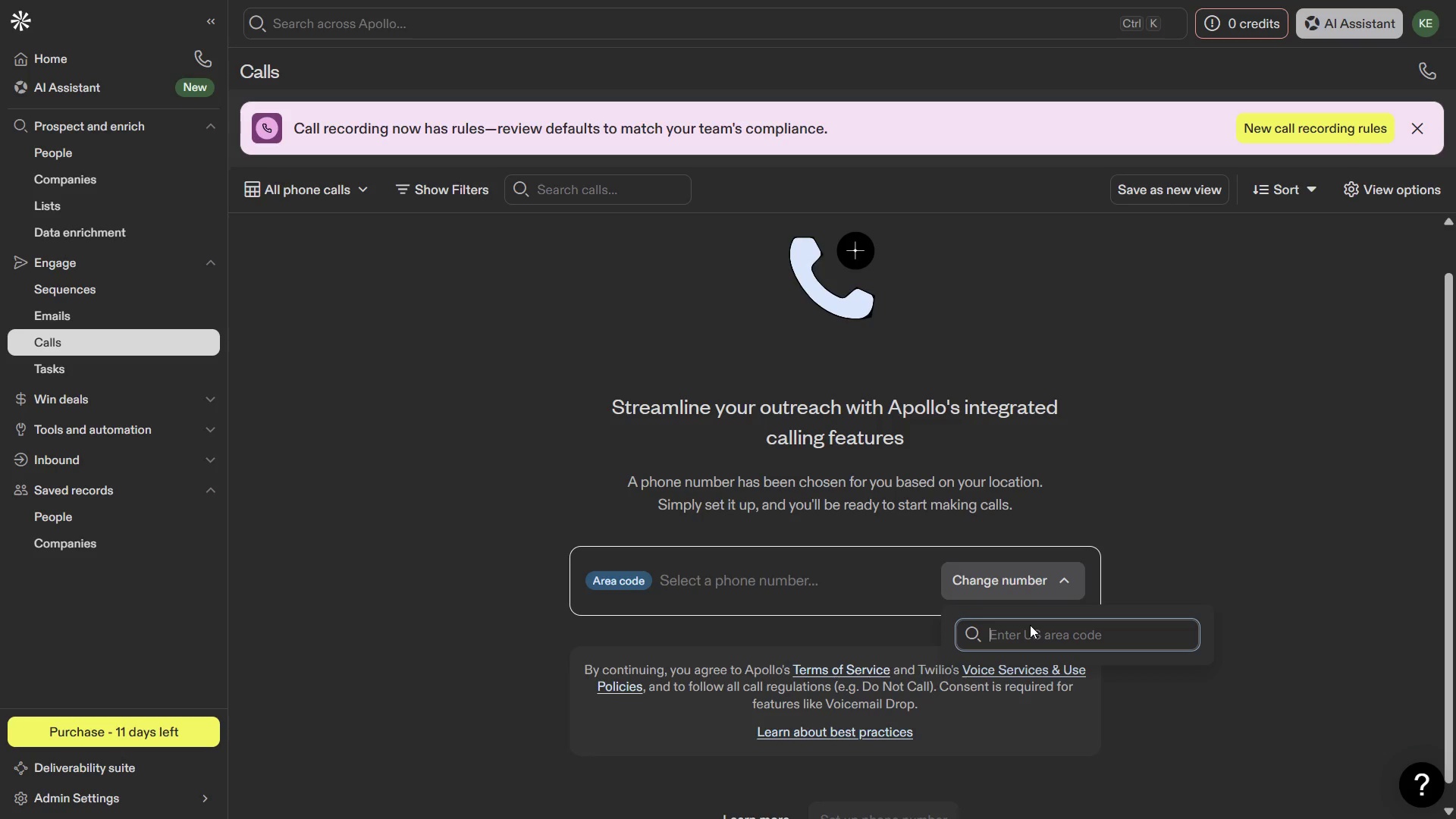 
key(Backspace)